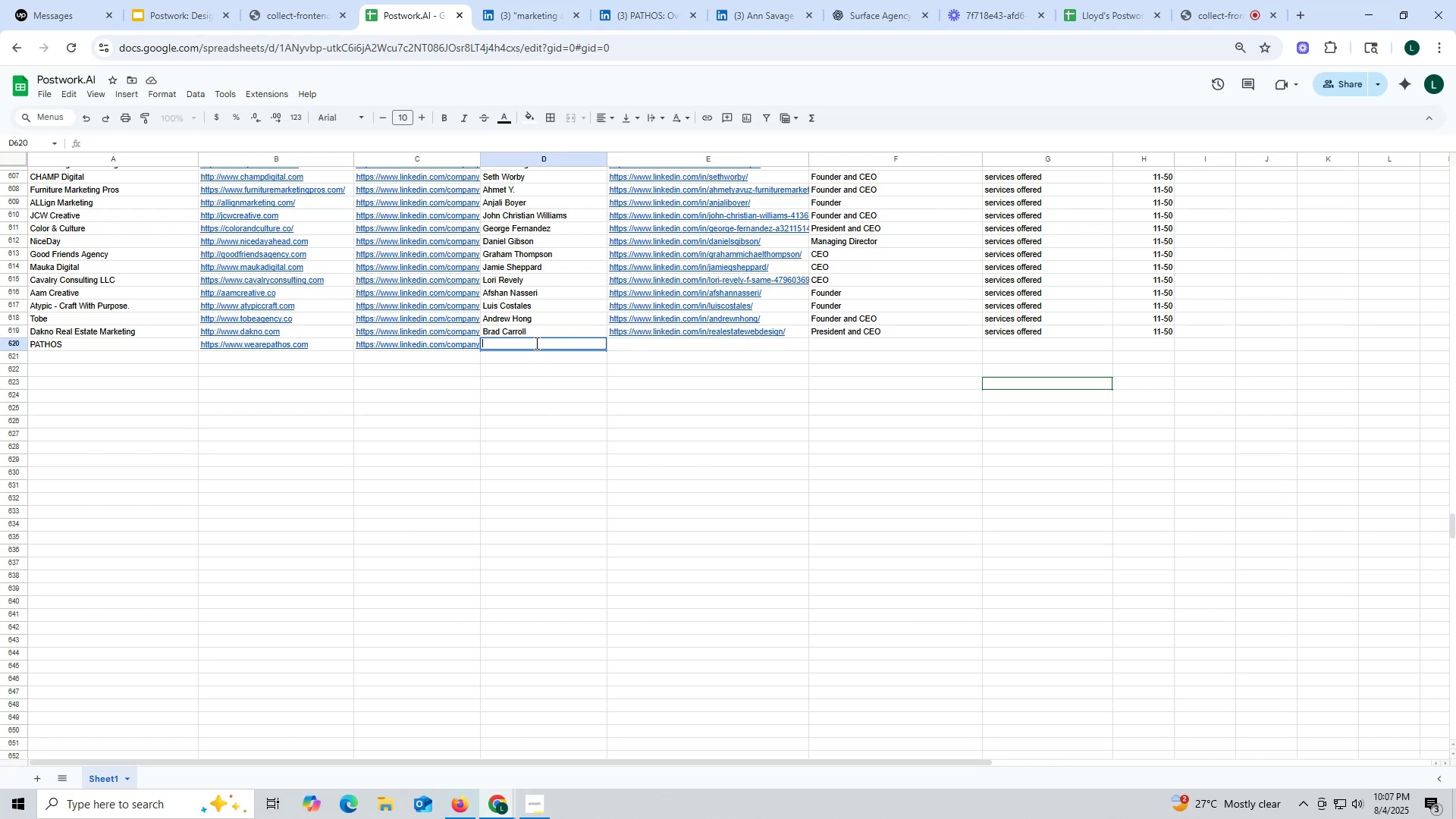 
key(Control+ControlLeft)
 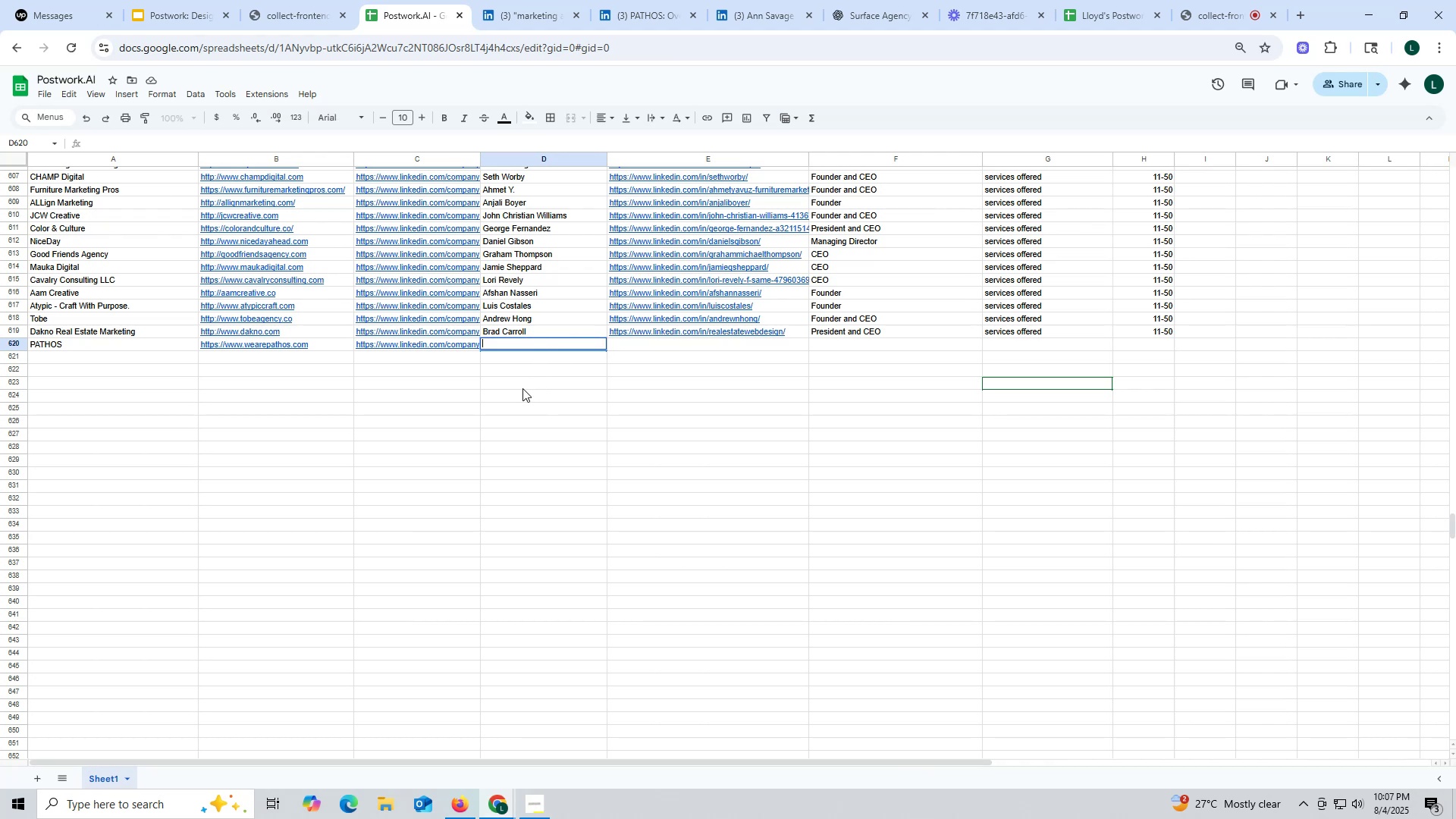 
key(Control+V)
 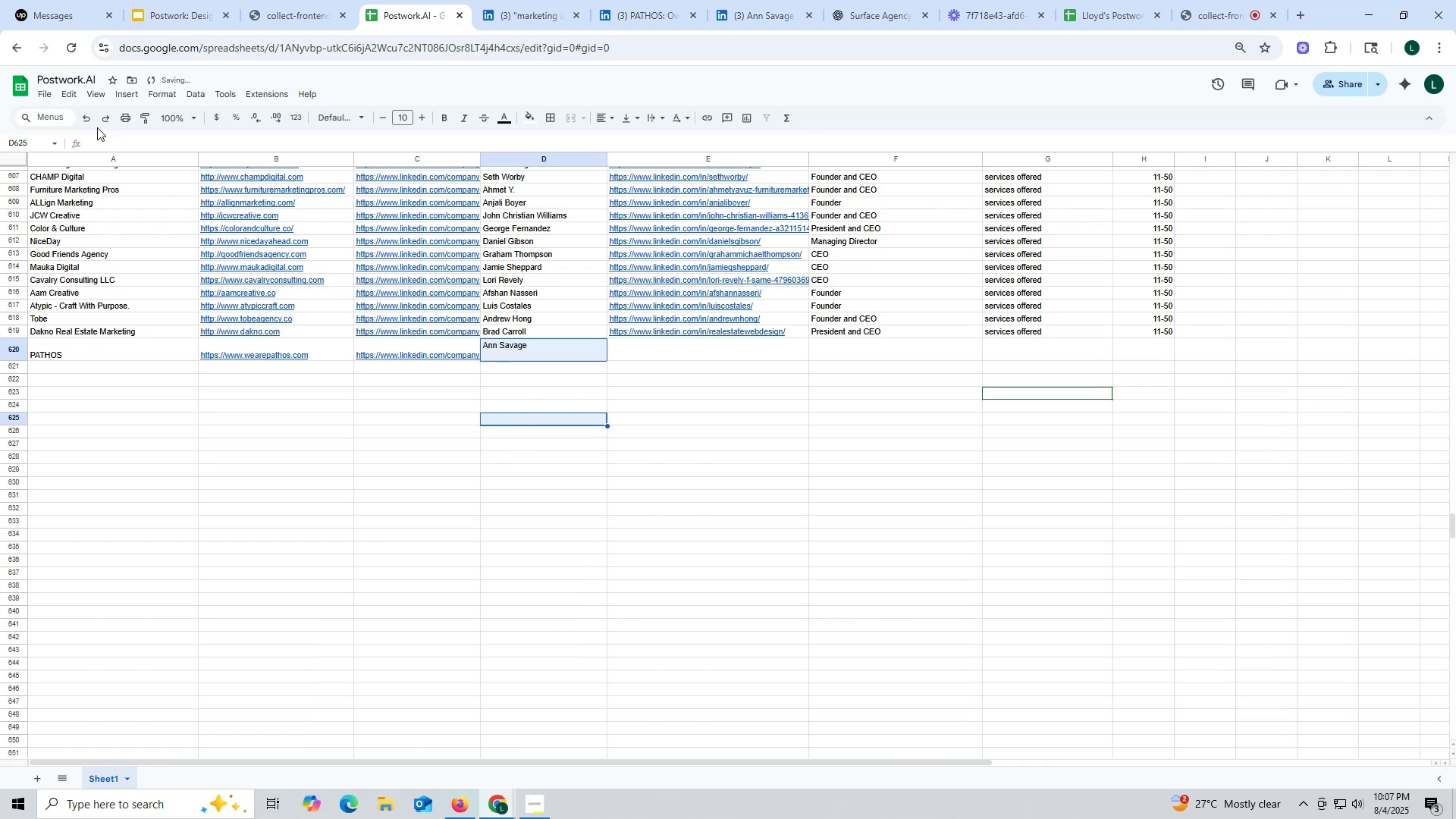 
left_click([85, 118])
 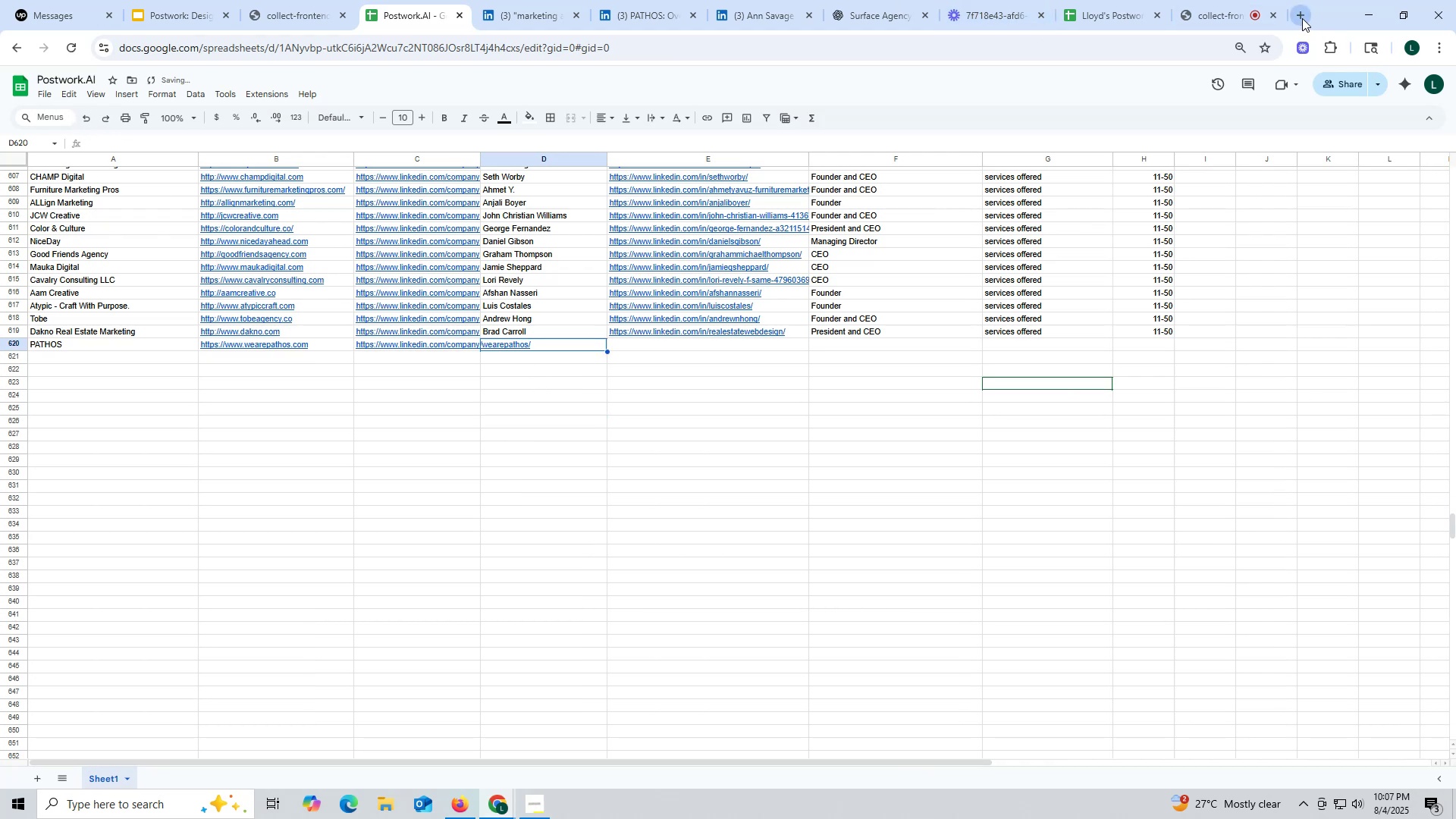 
key(Control+ControlLeft)
 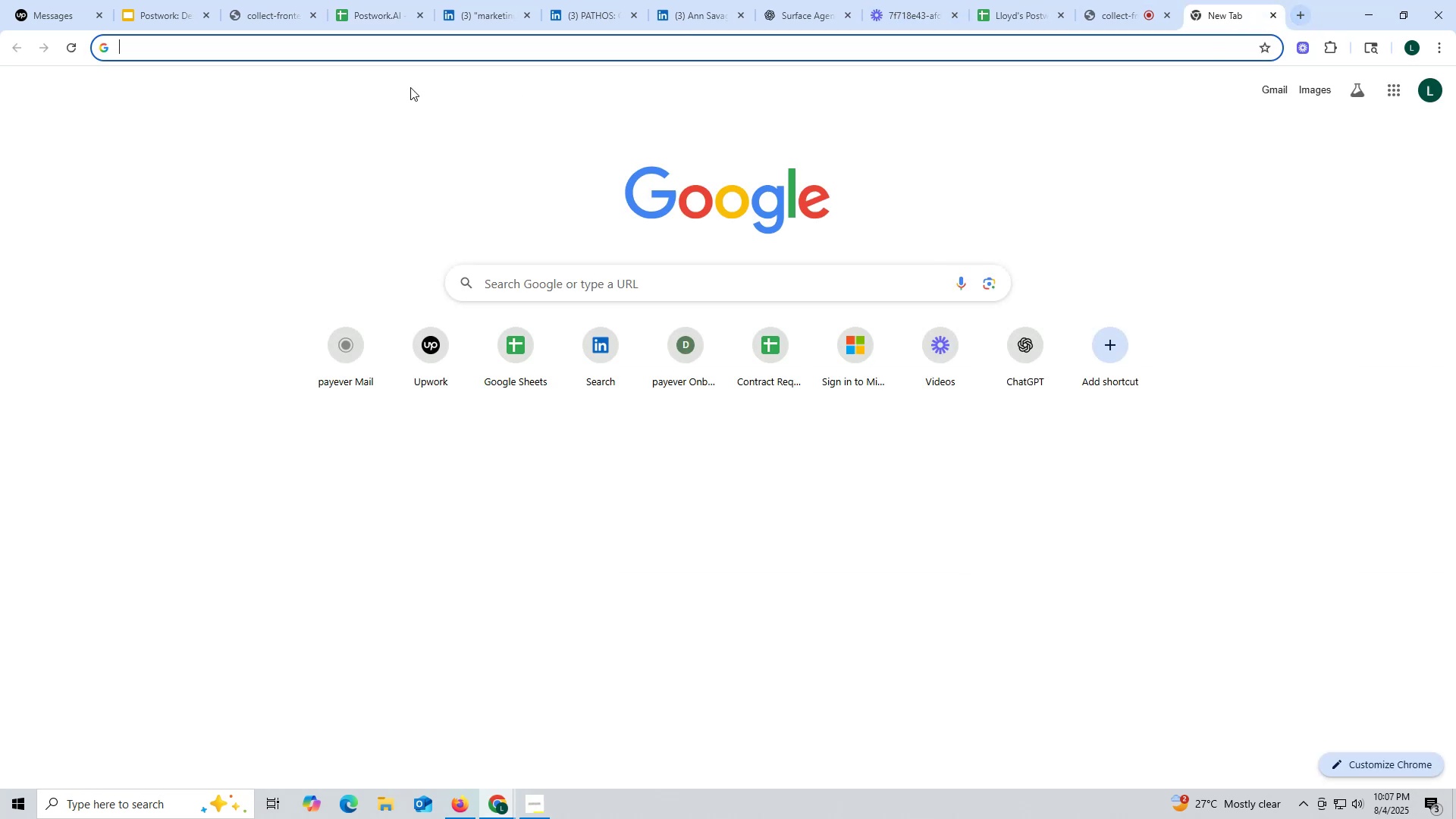 
key(Control+V)
 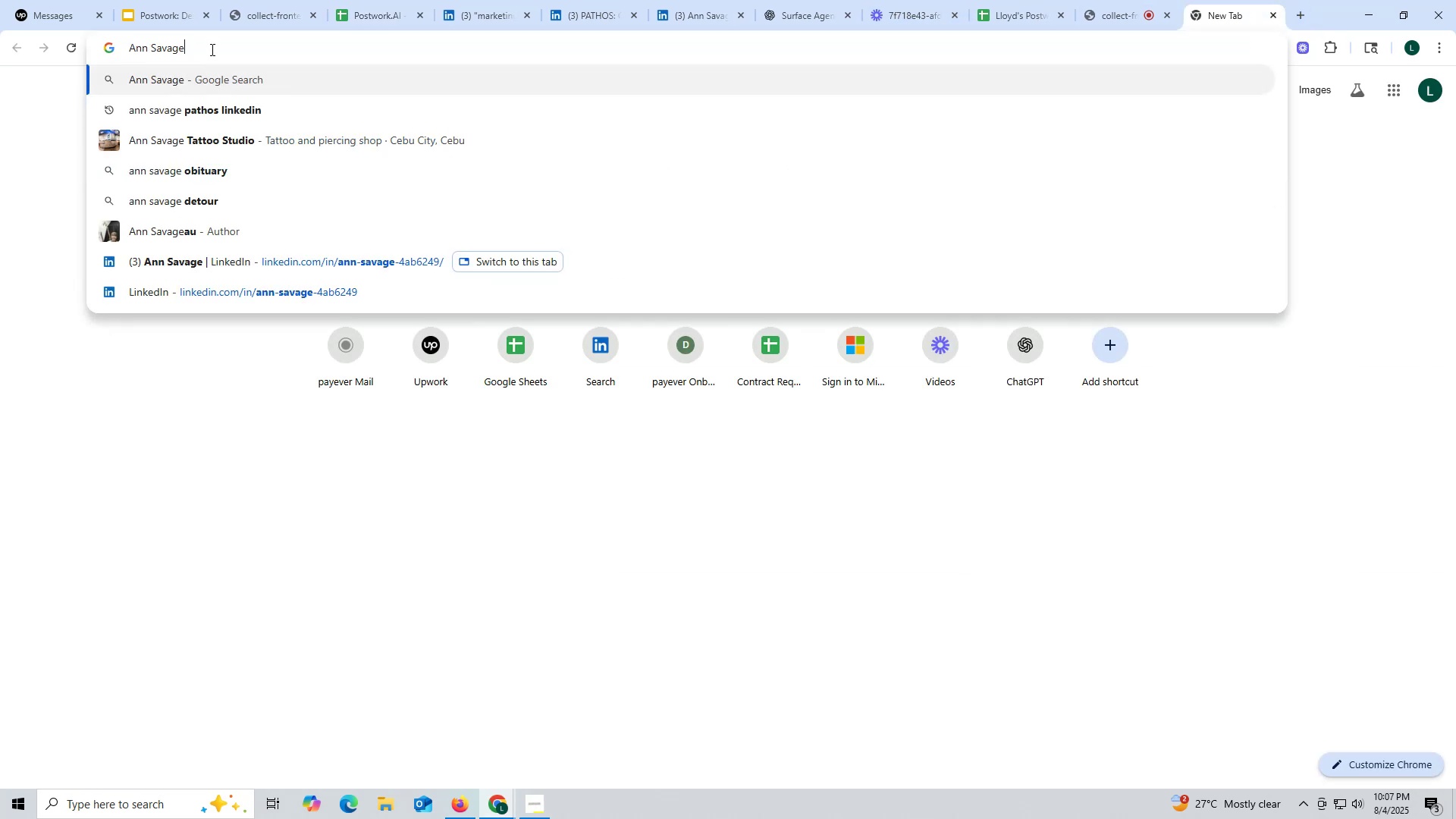 
left_click_drag(start_coordinate=[211, 46], to_coordinate=[70, 37])
 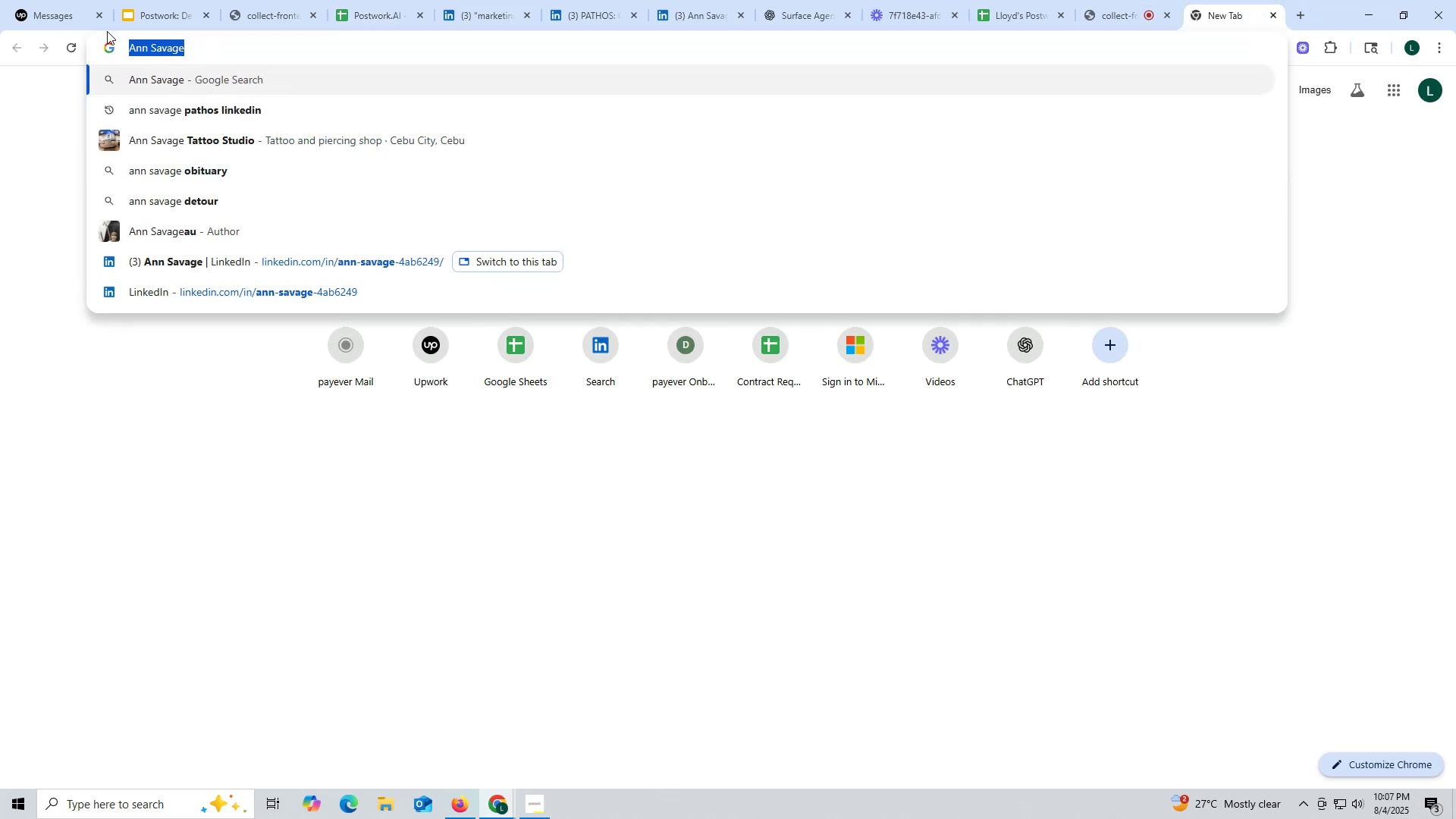 
key(Control+ControlLeft)
 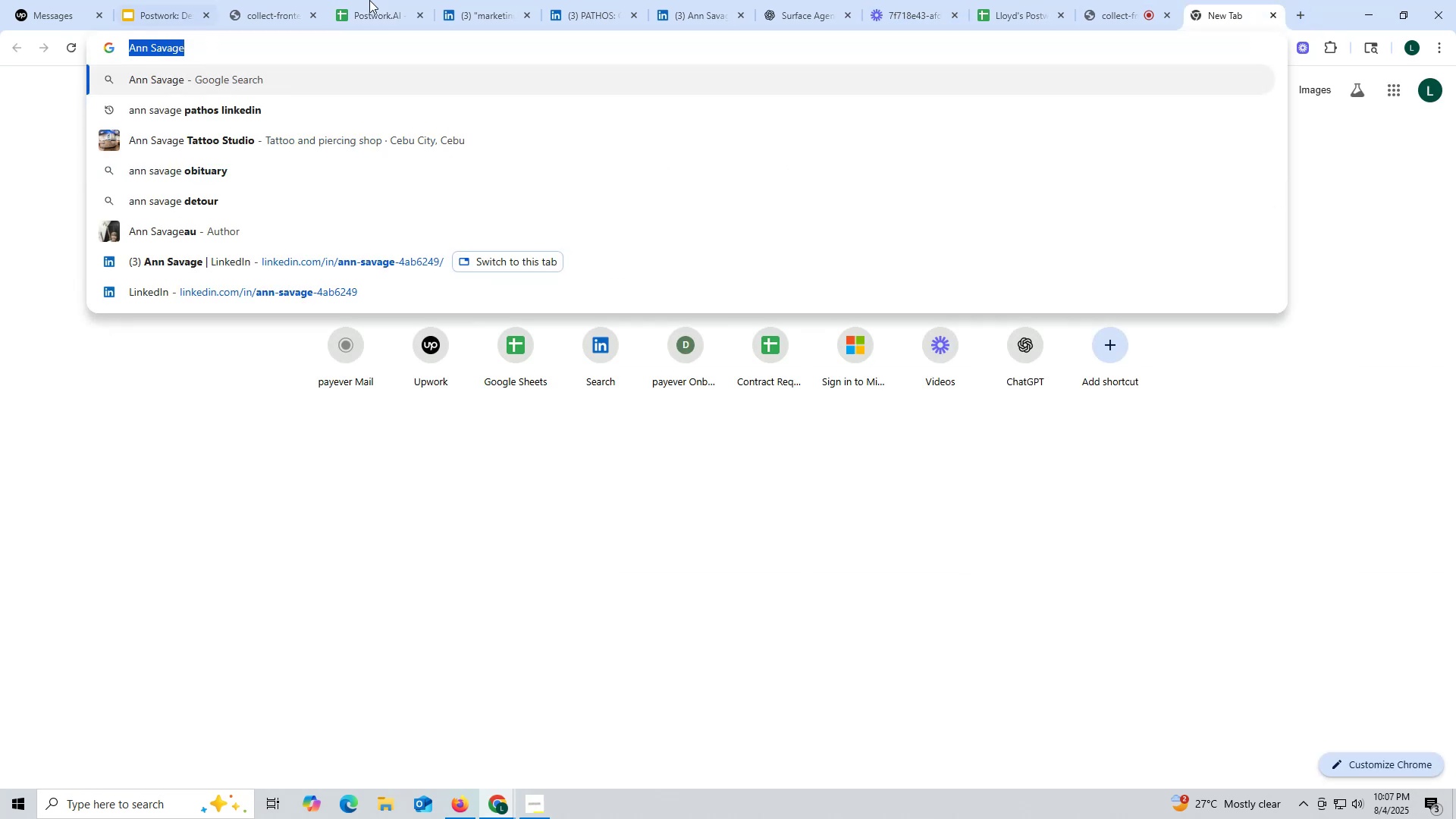 
key(Control+C)
 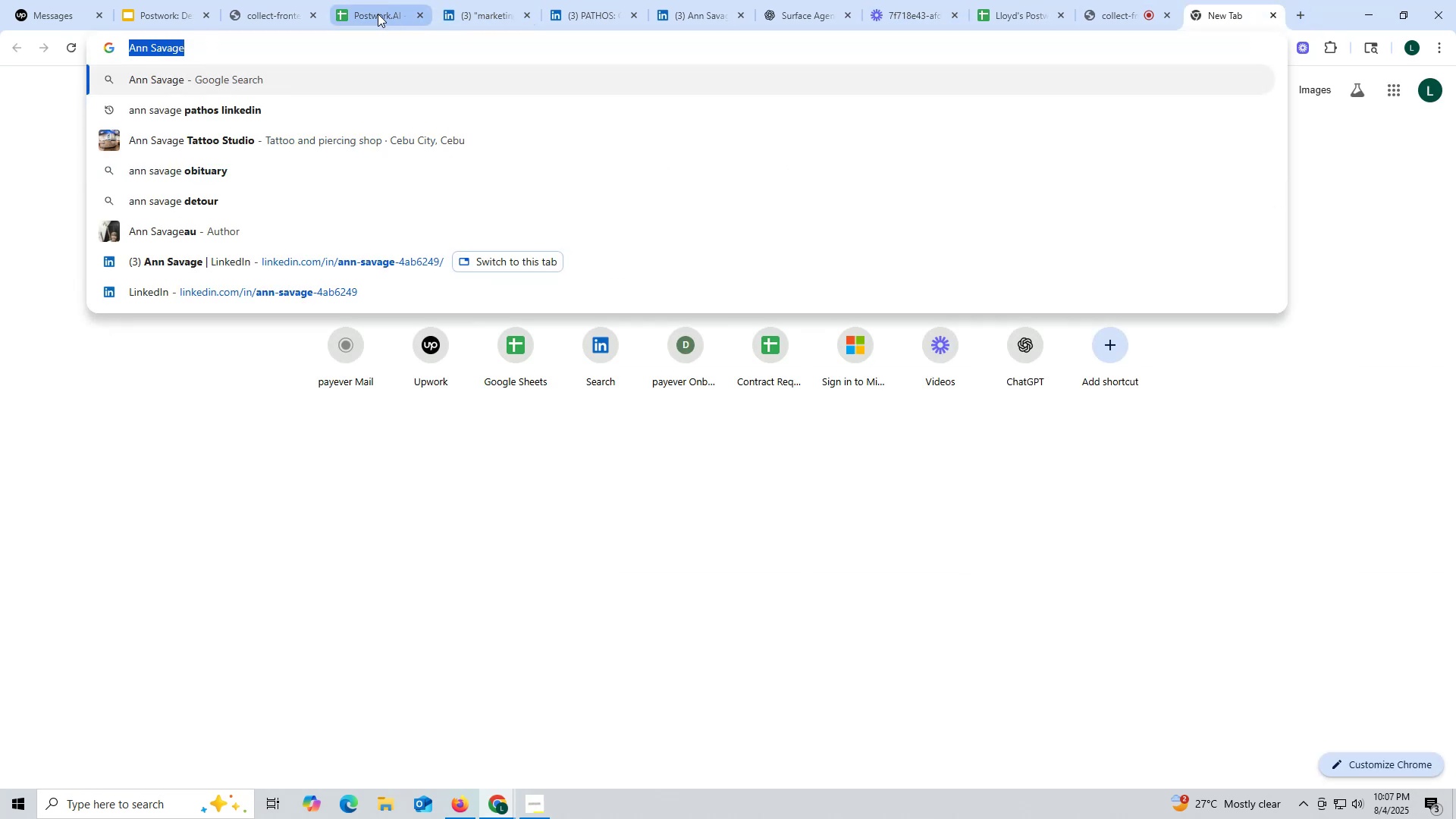 
left_click([372, 14])
 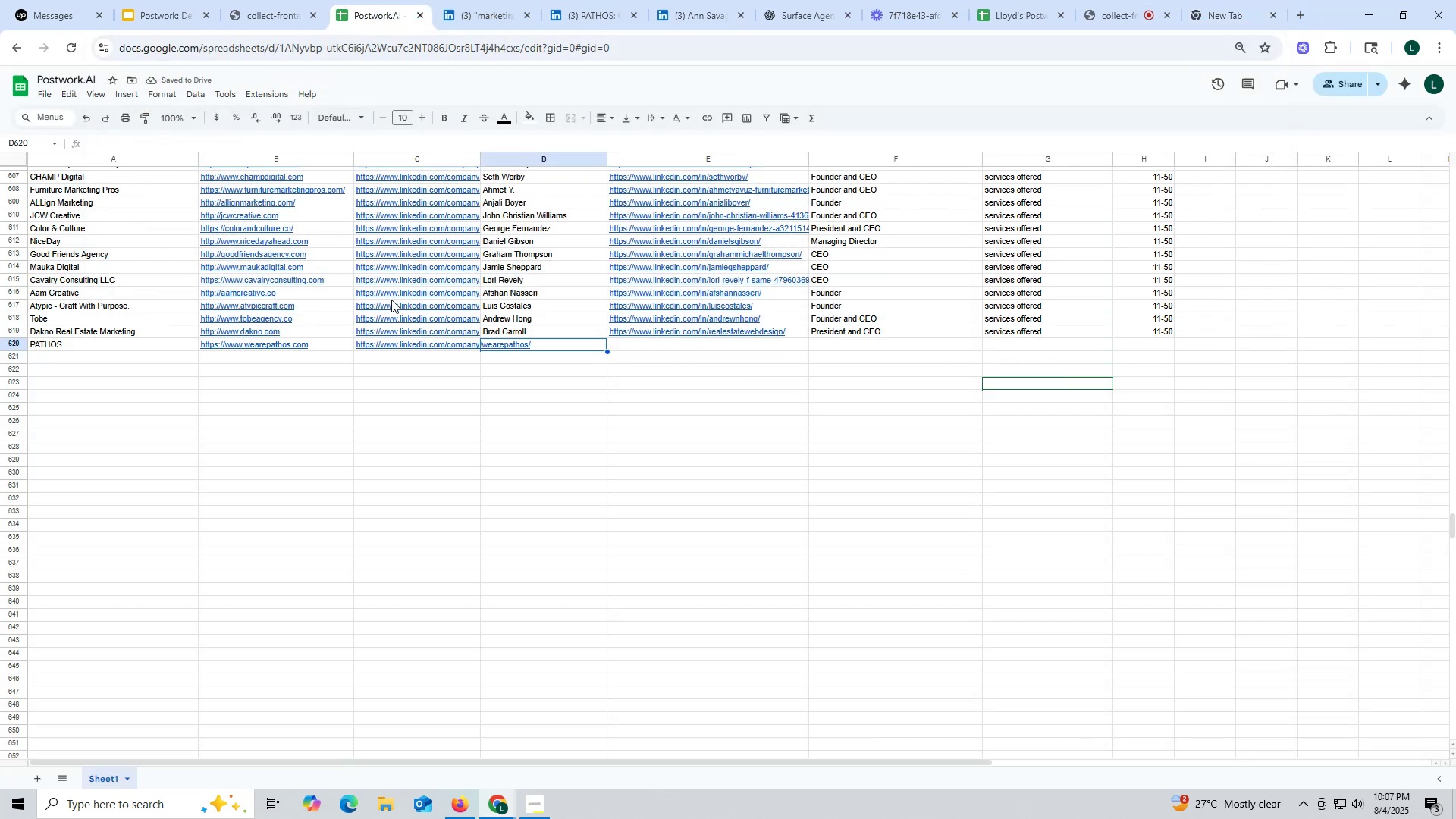 
mouse_move([421, 349])
 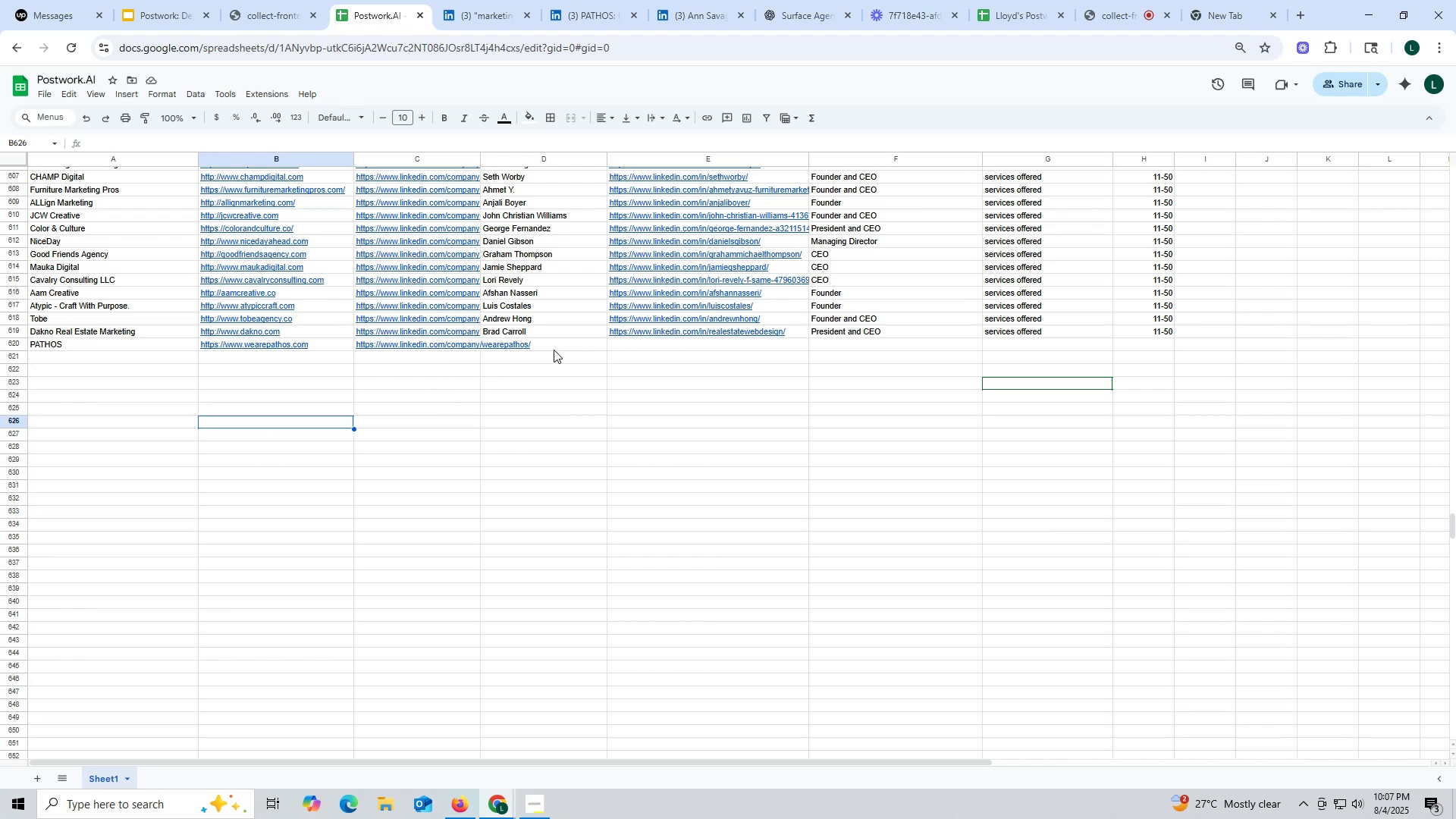 
double_click([554, 350])
 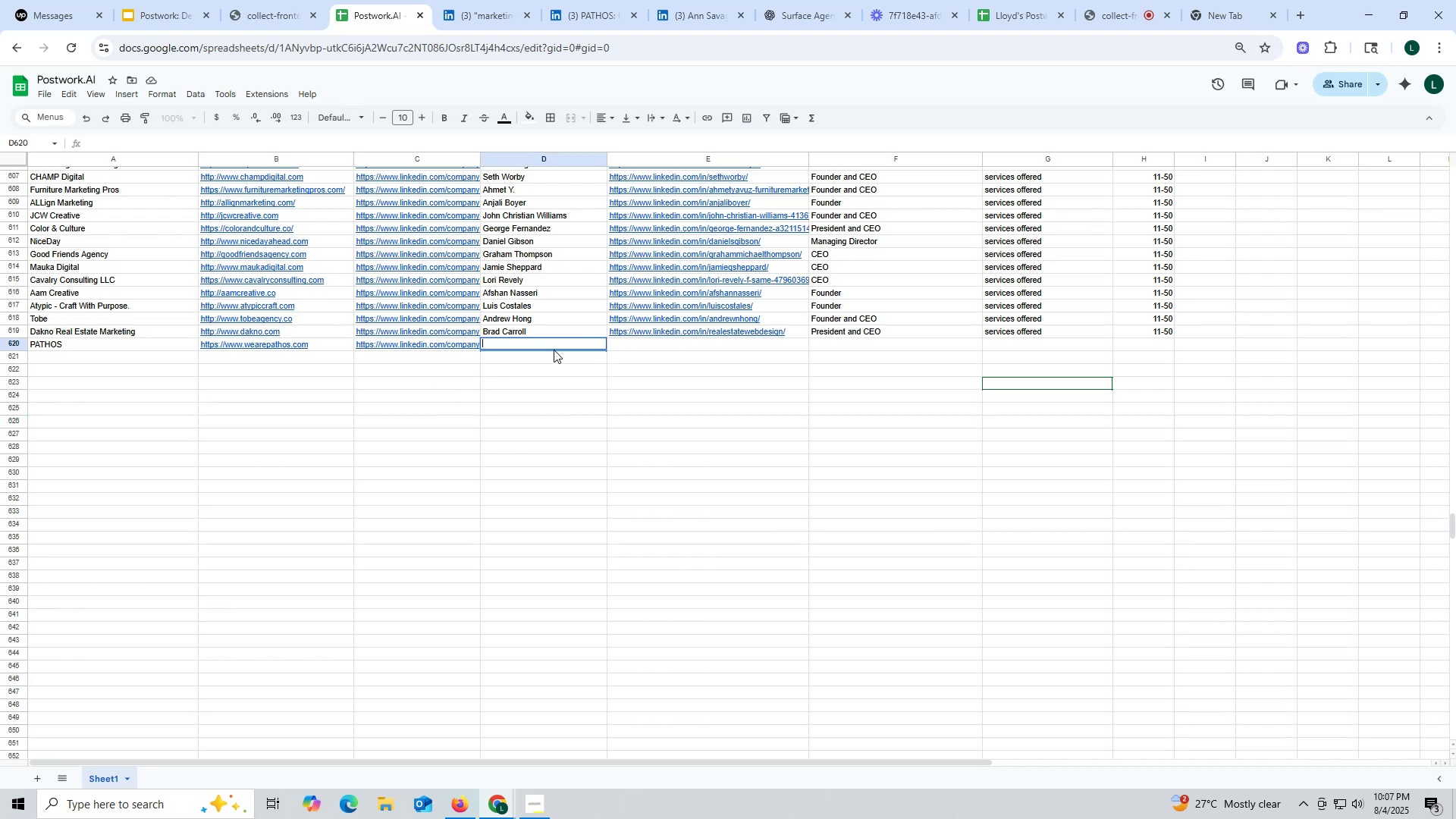 
key(Control+ControlLeft)
 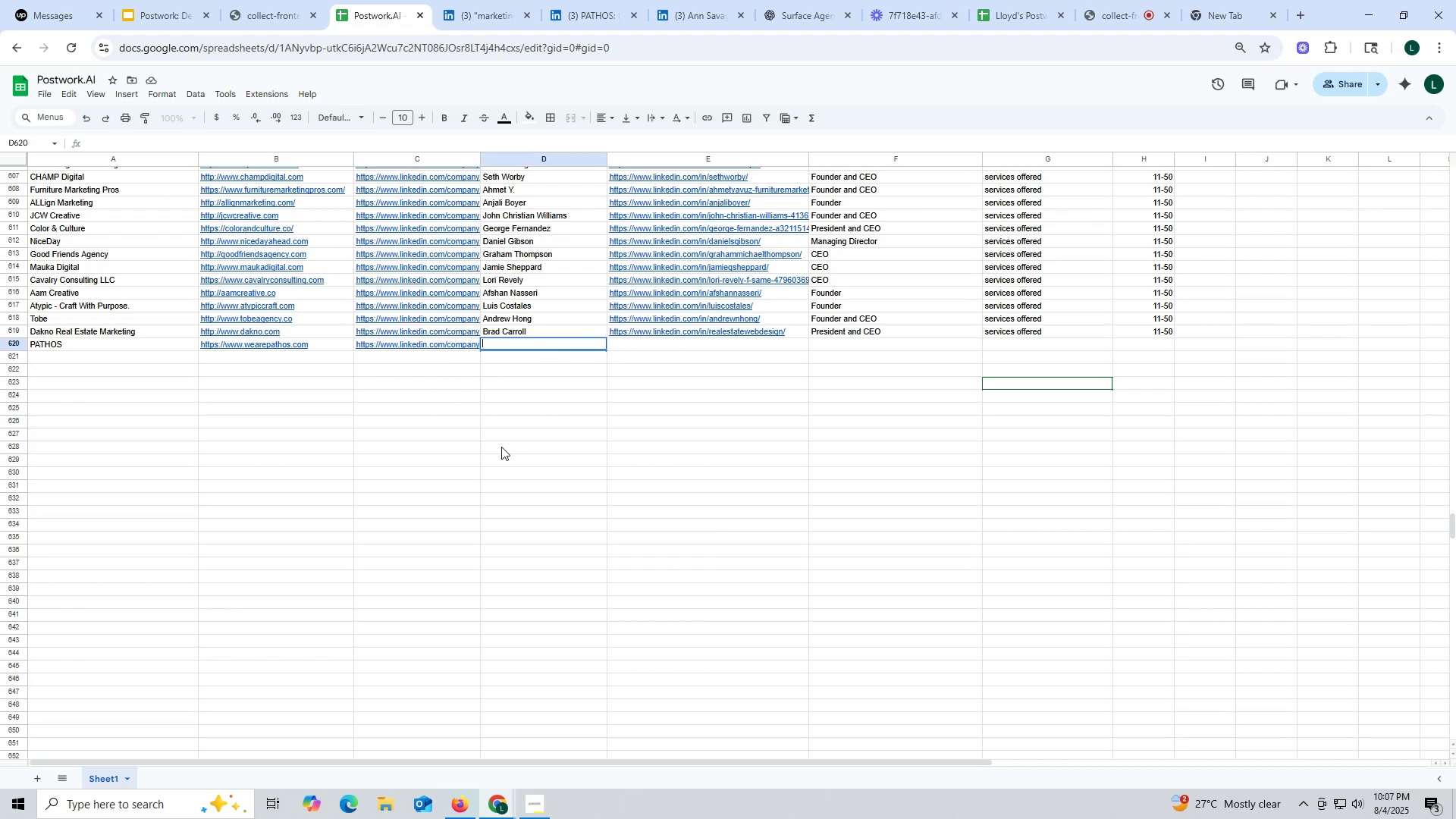 
key(Control+V)
 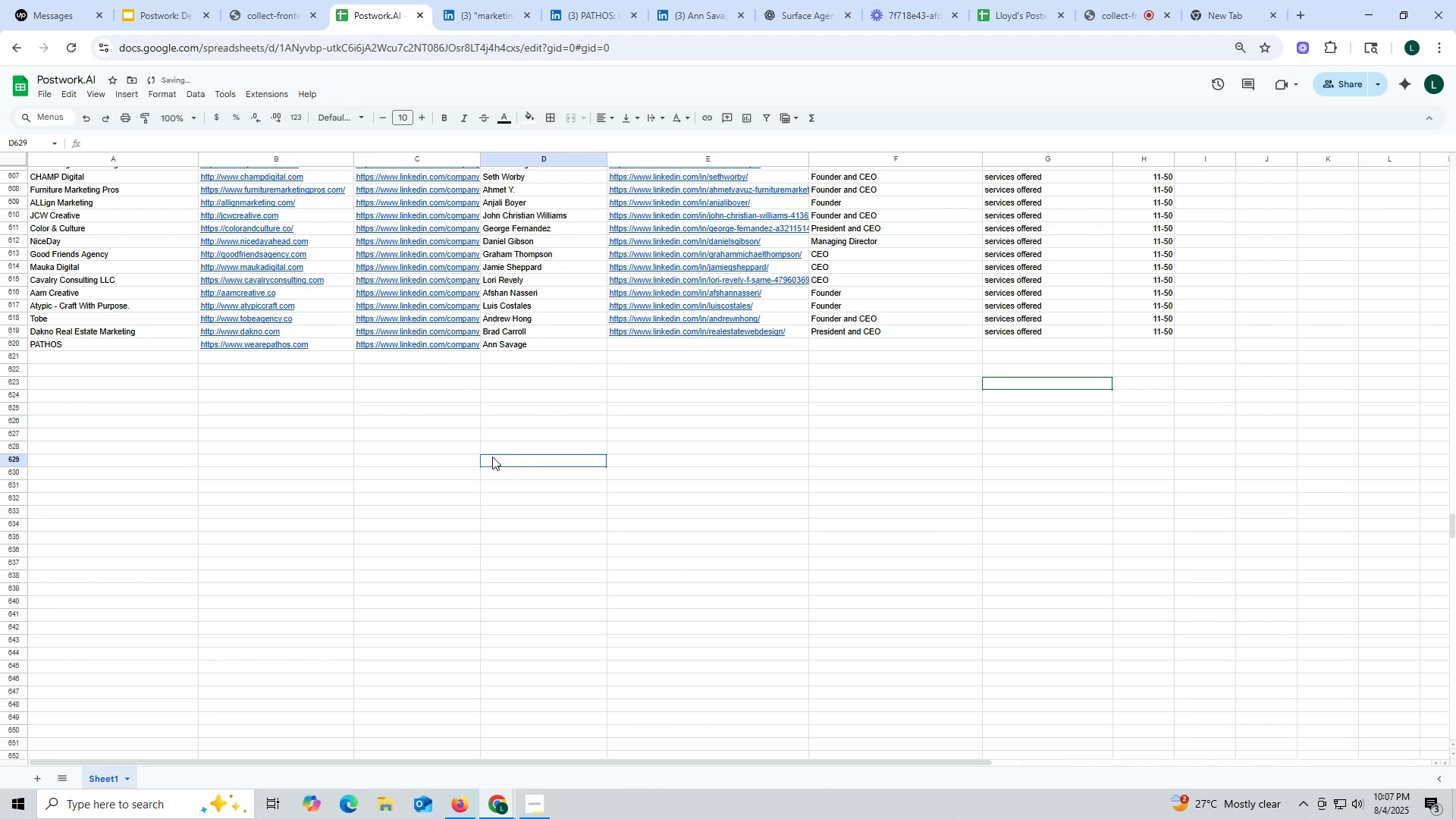 
left_click([492, 457])
 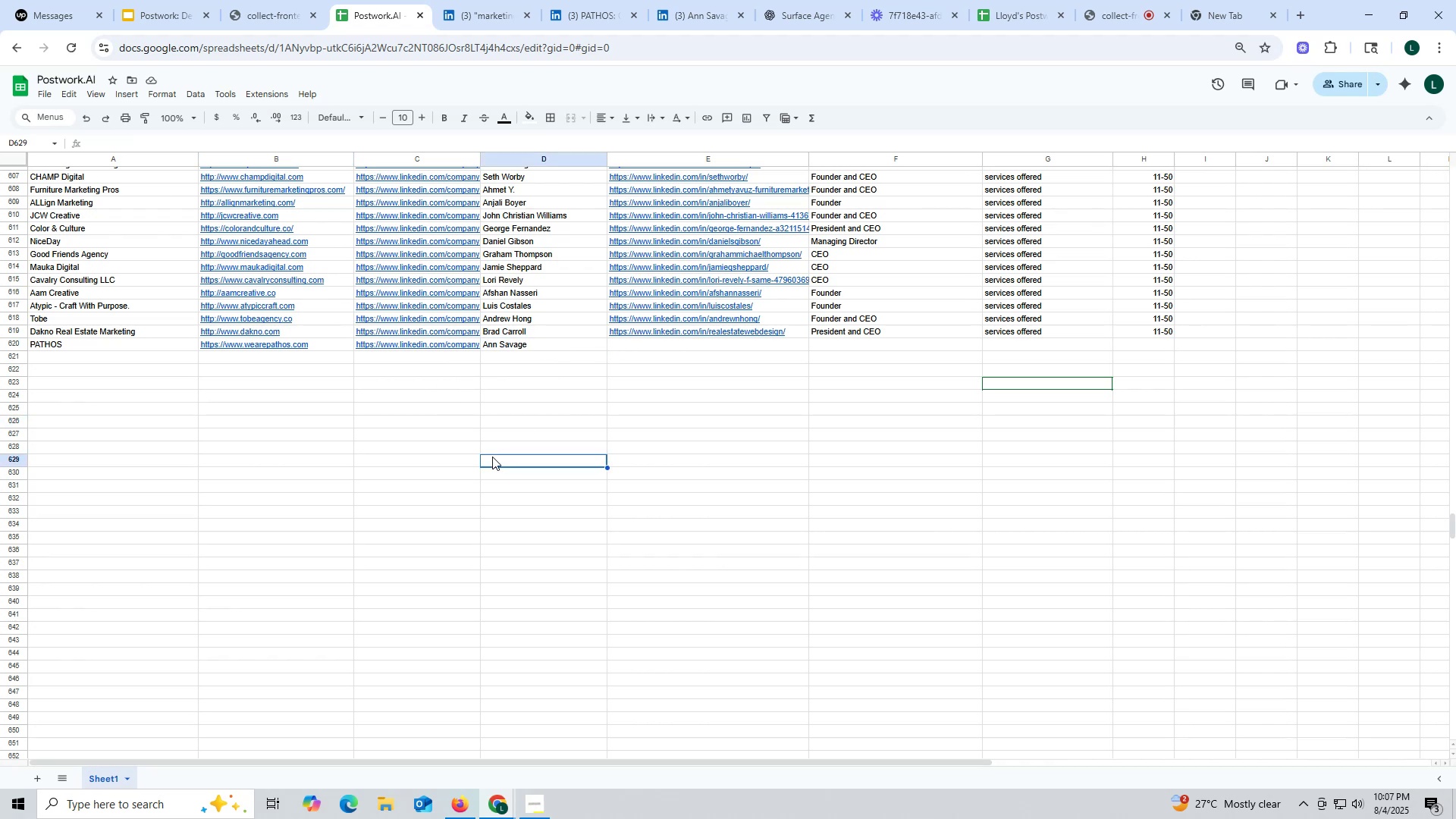 
wait(7.53)
 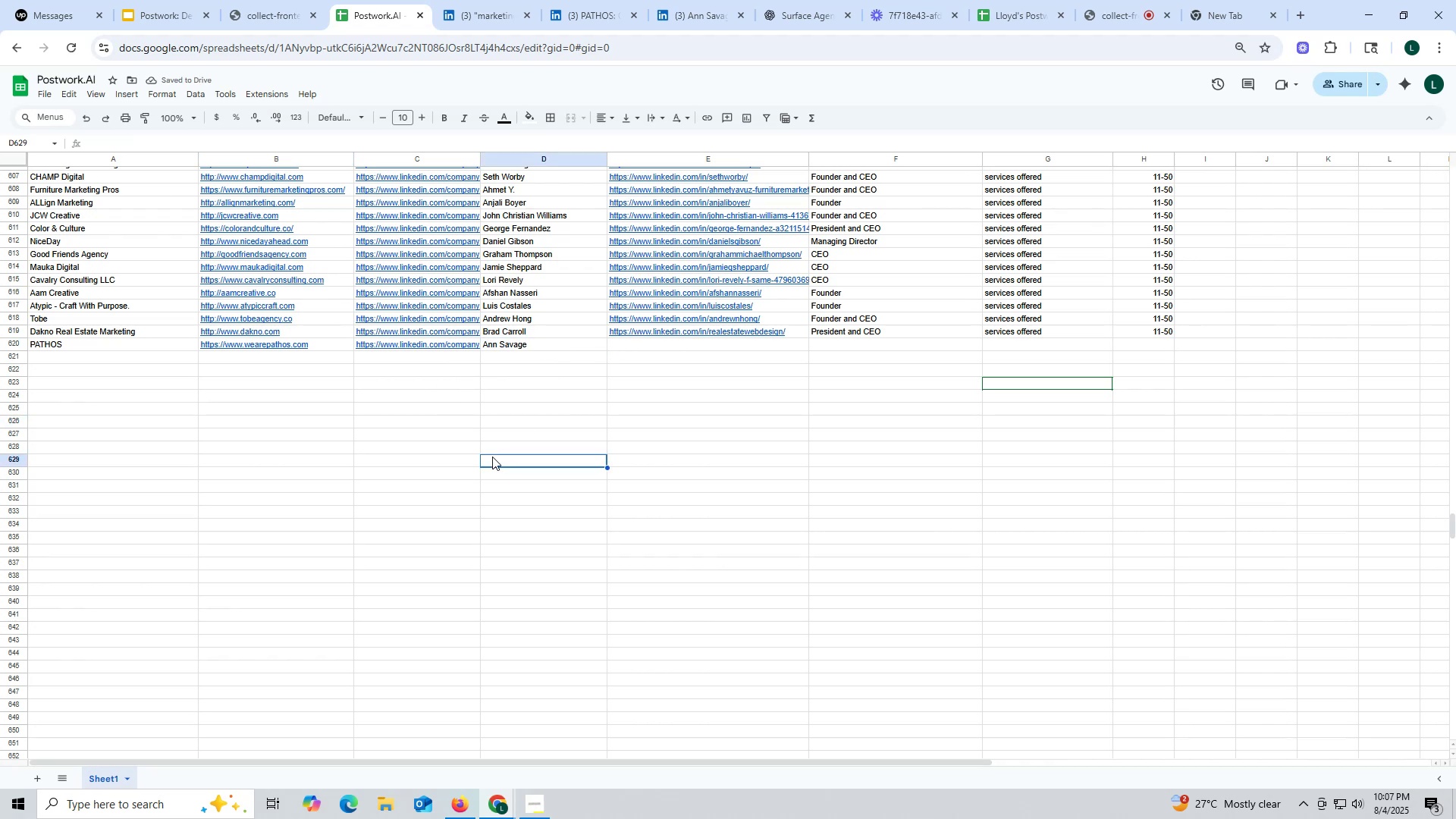 
left_click_drag(start_coordinate=[643, 403], to_coordinate=[644, 399])
 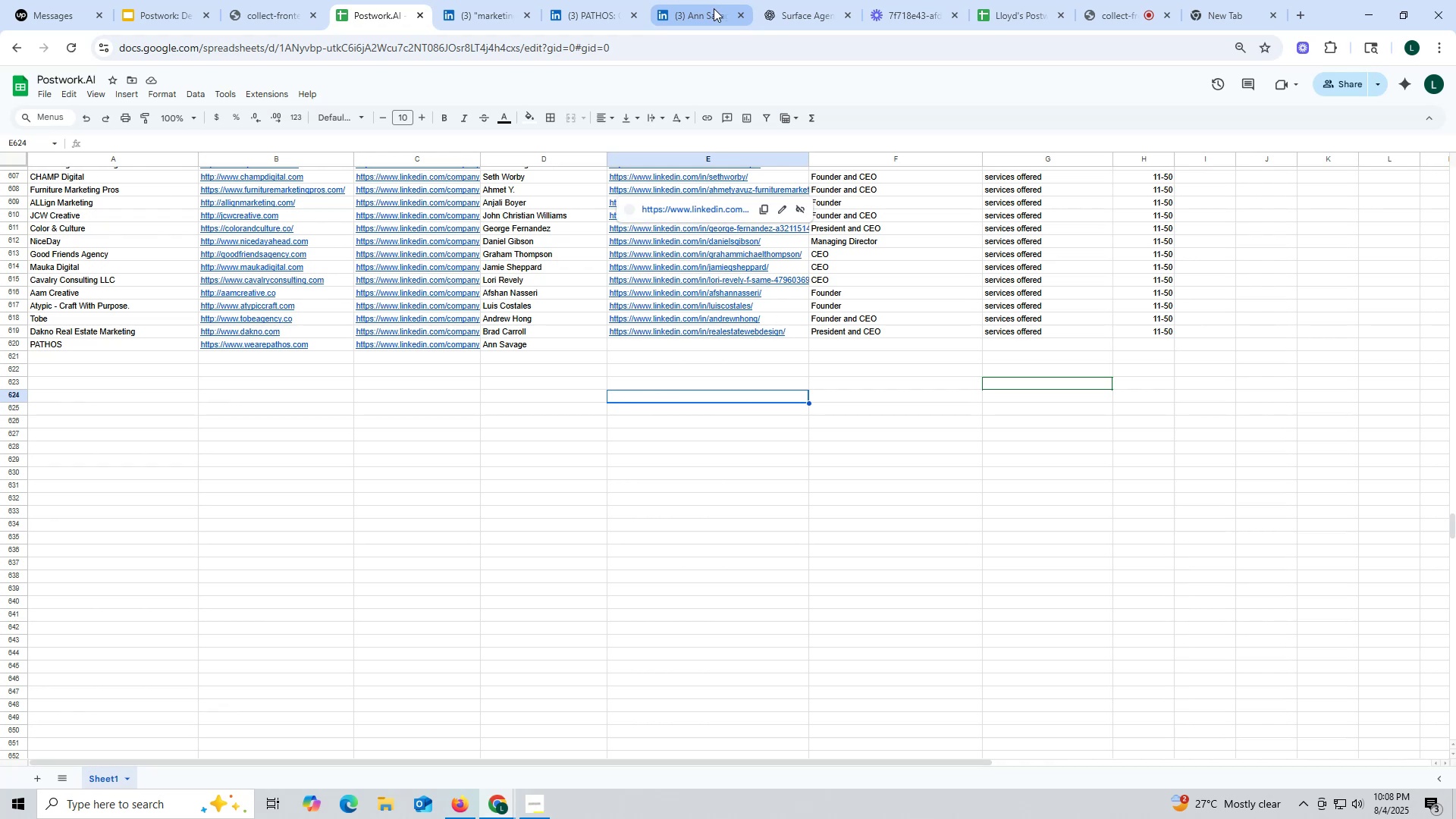 
left_click([711, 10])
 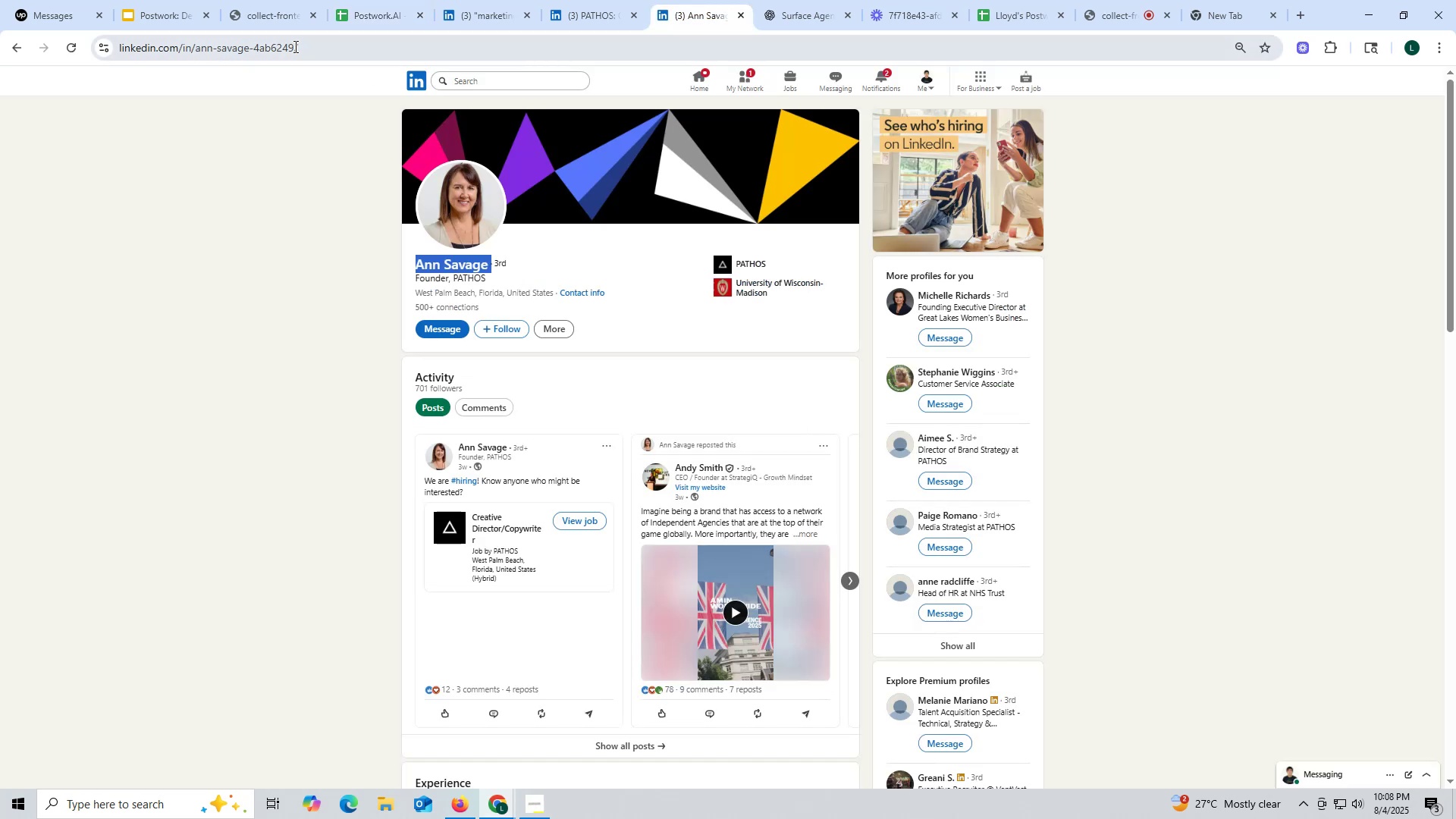 
double_click([294, 46])
 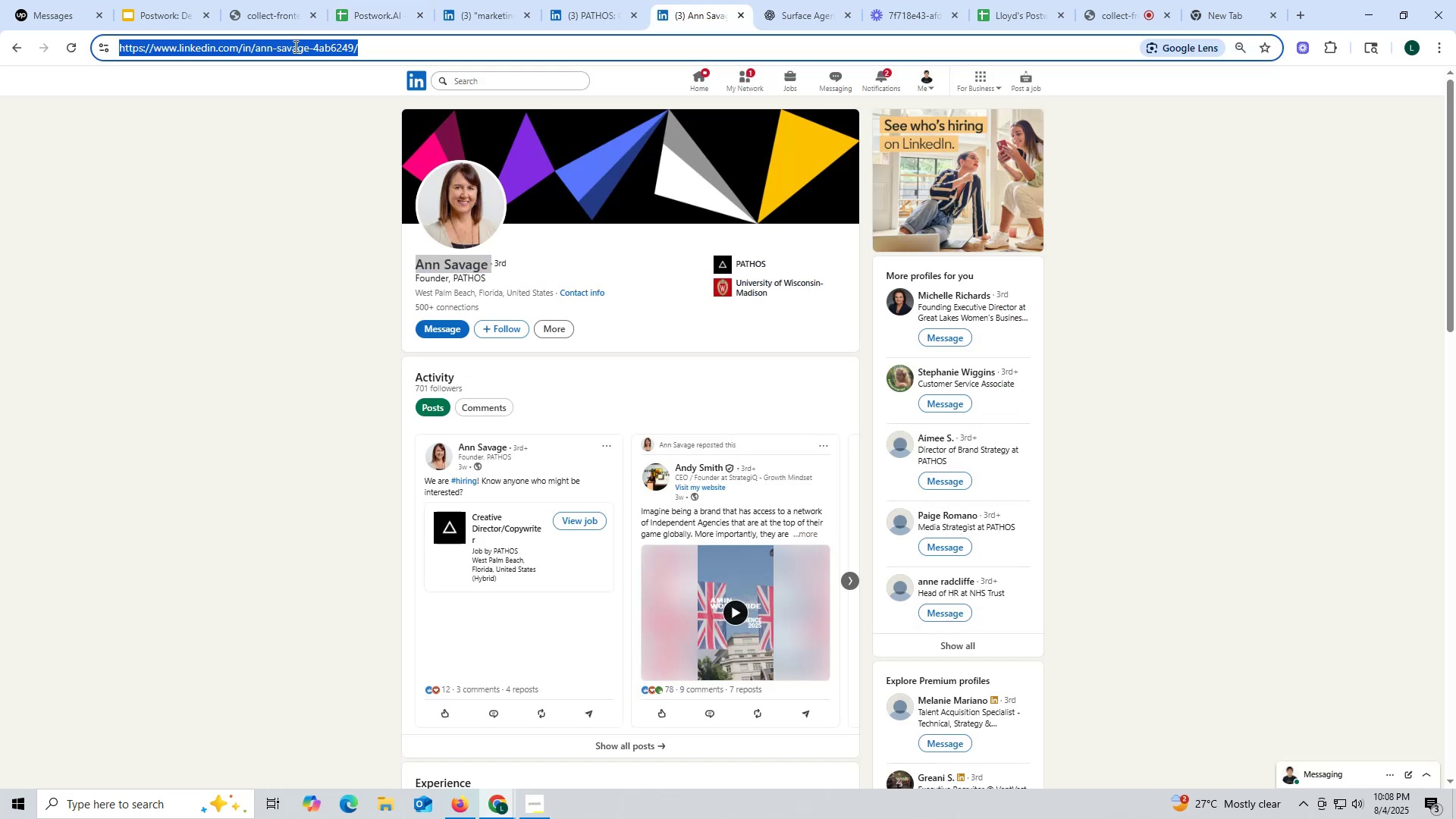 
triple_click([294, 46])
 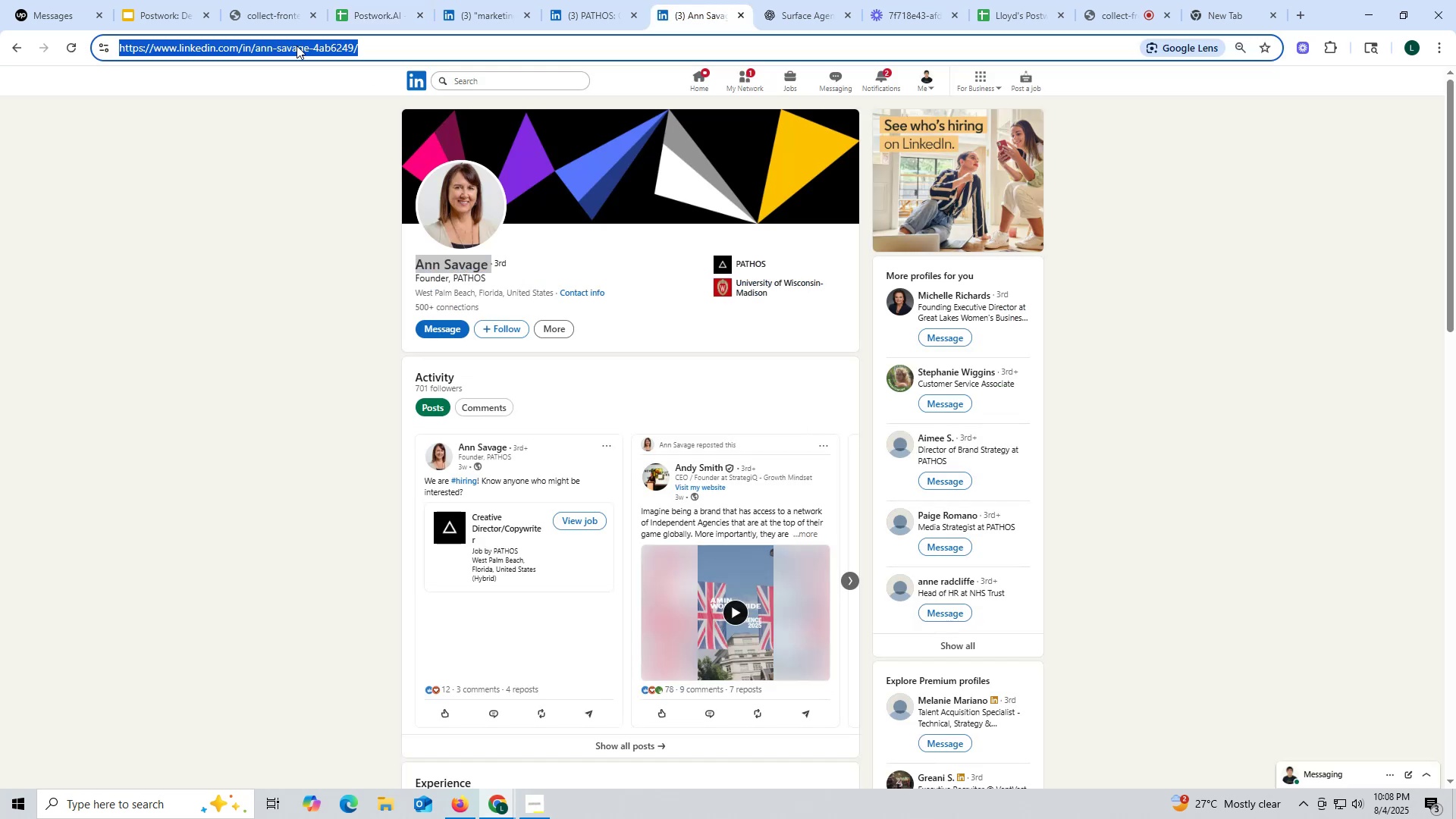 
key(Control+ControlLeft)
 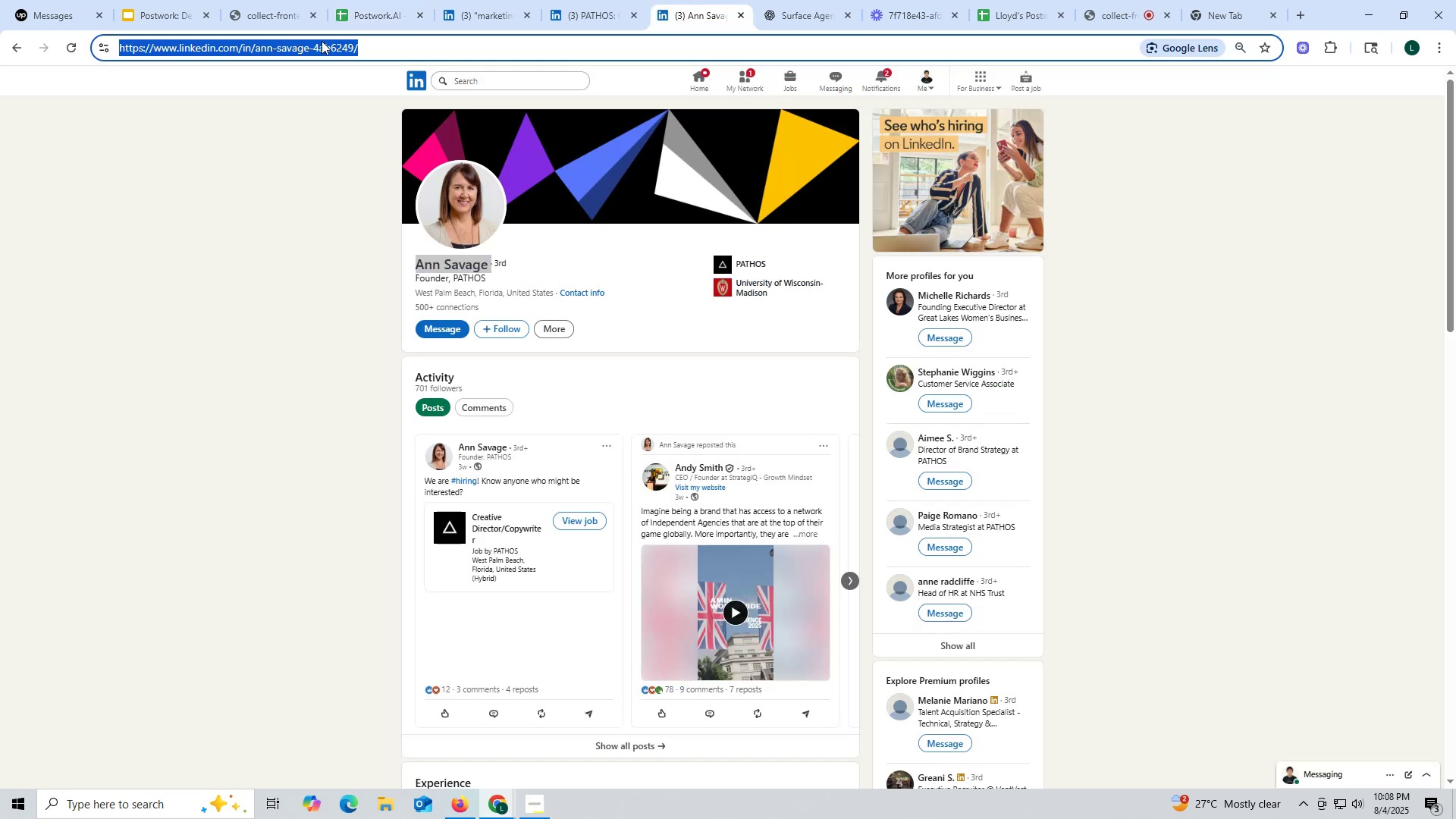 
key(Control+C)
 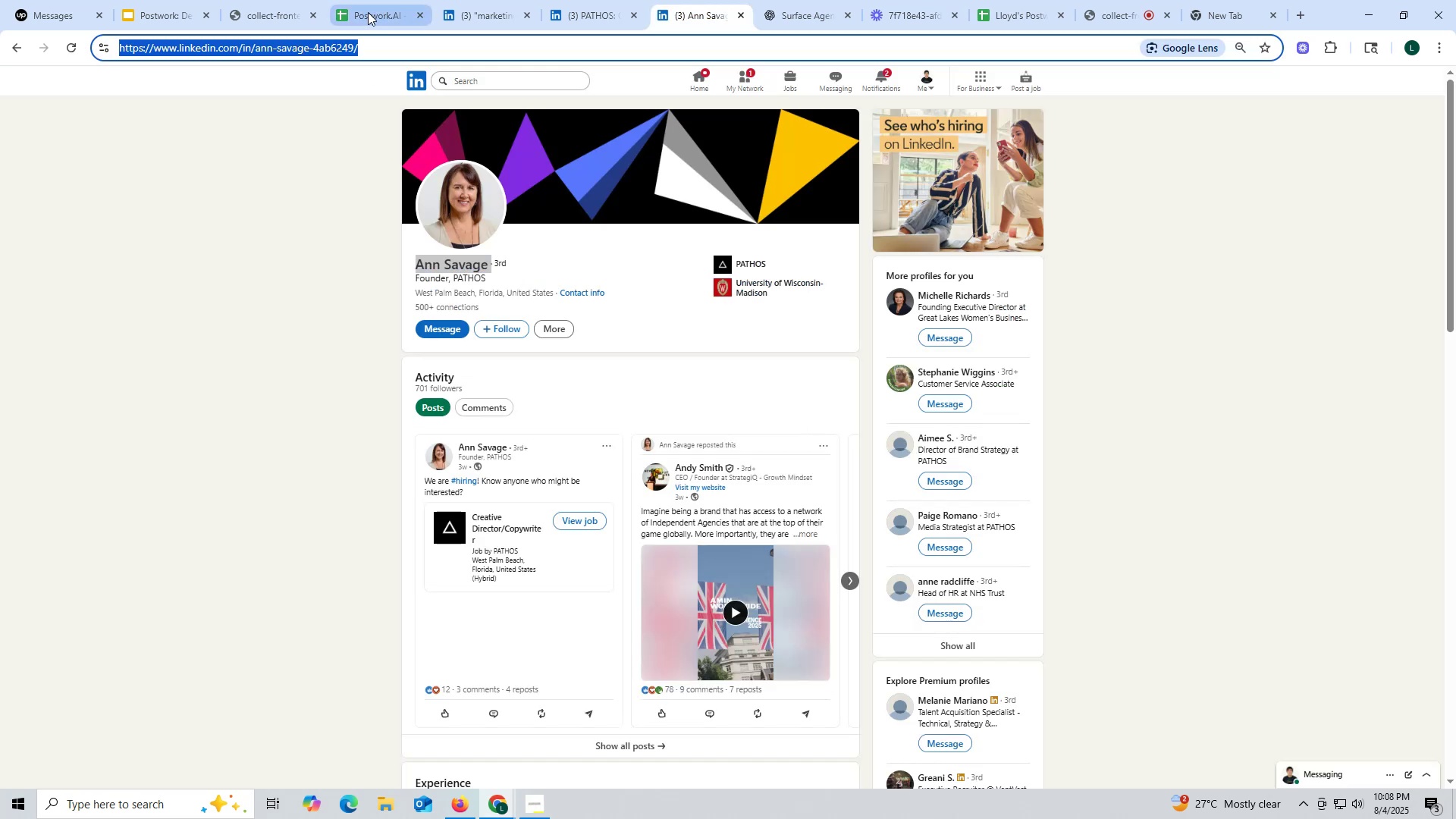 
left_click([368, 12])
 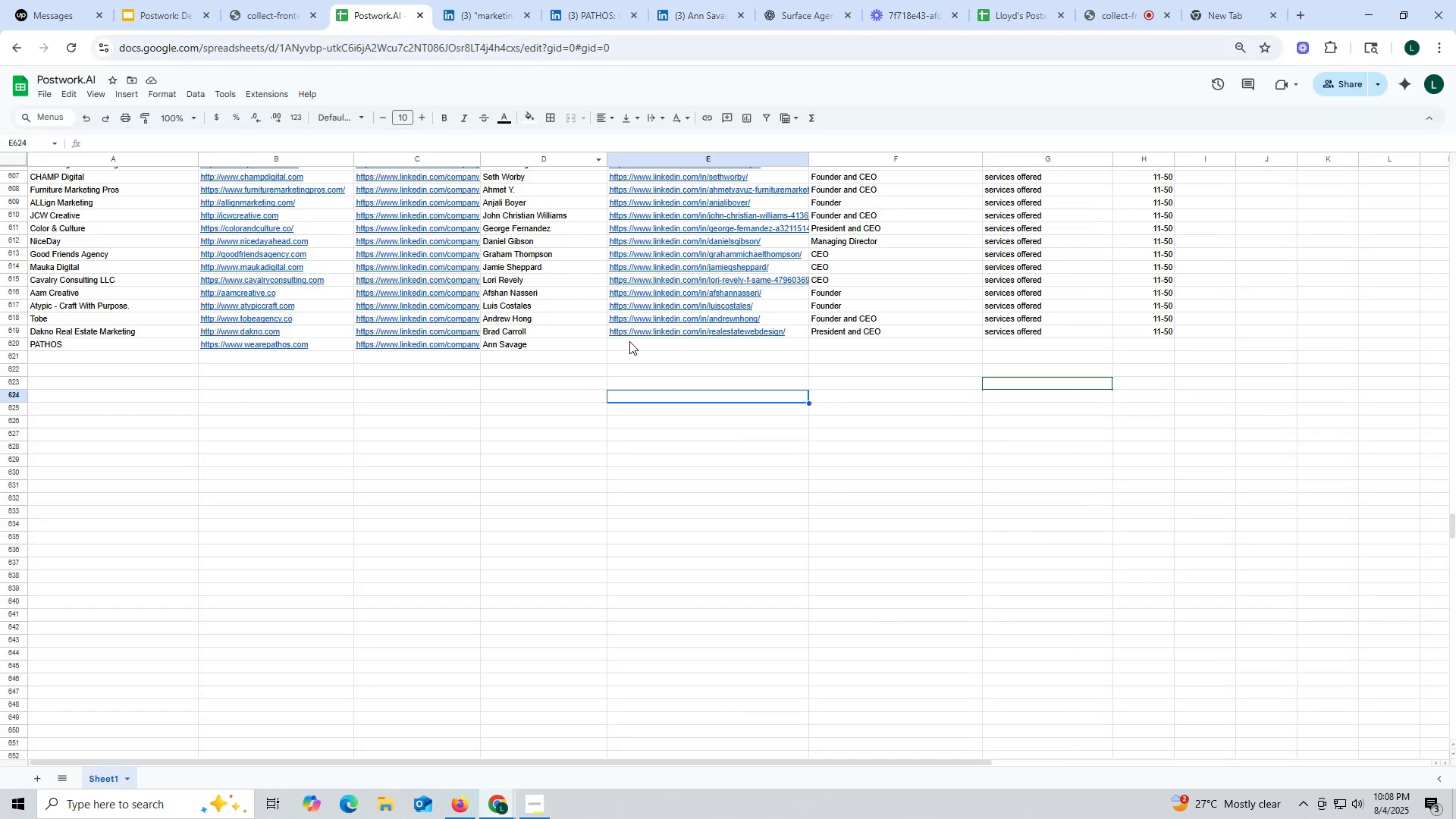 
double_click([633, 344])
 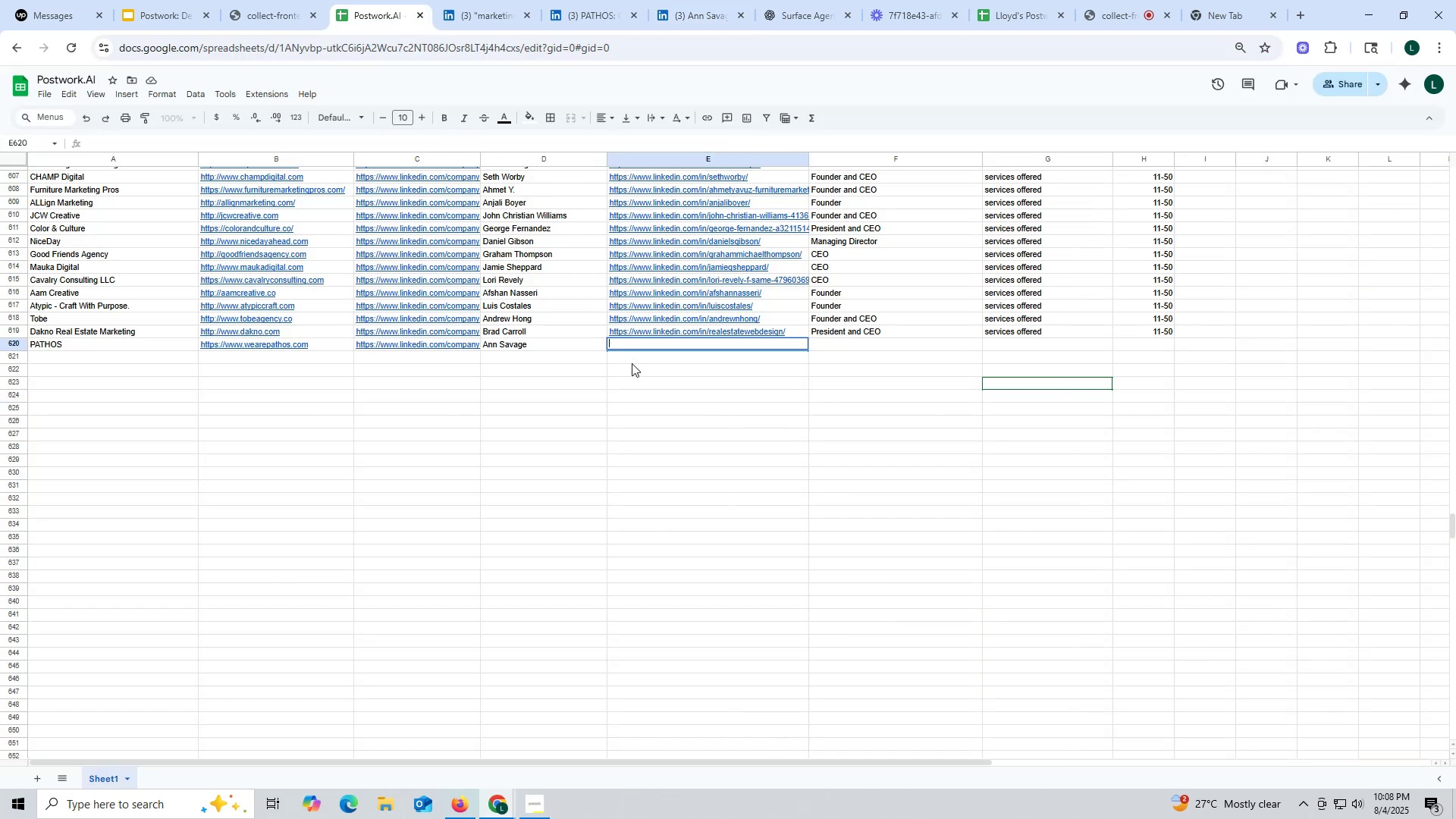 
key(Control+ControlLeft)
 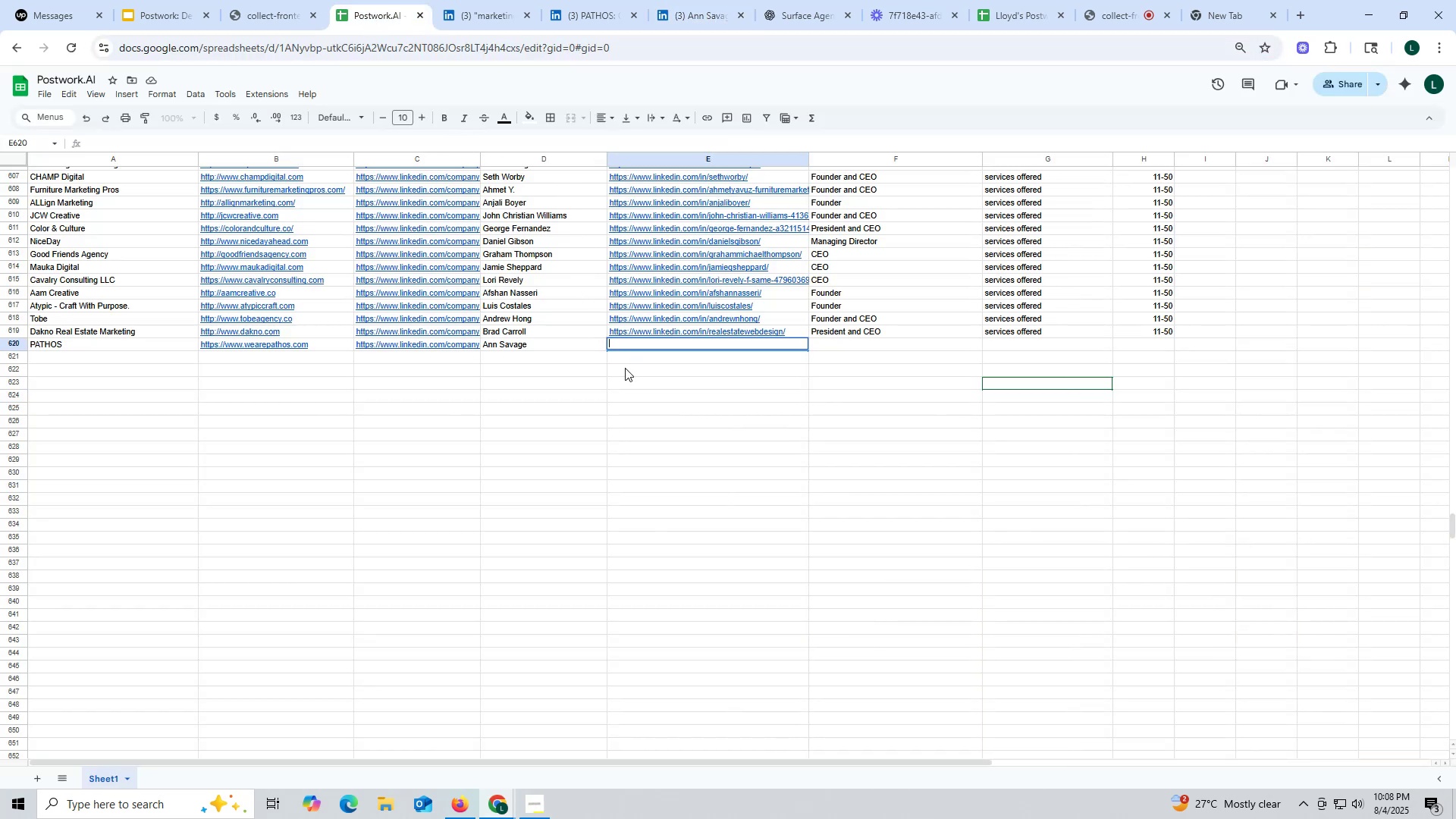 
key(Control+V)
 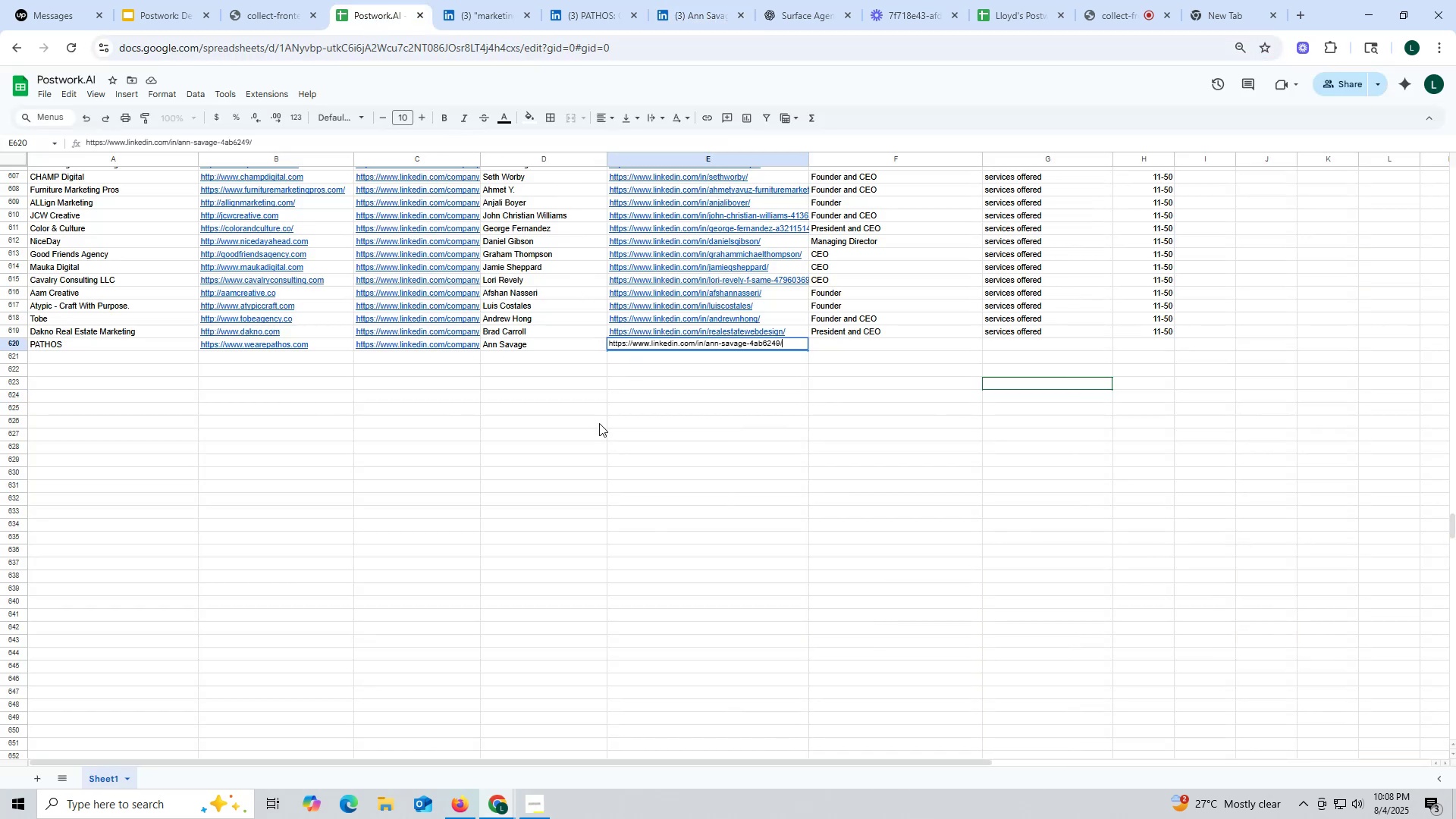 
left_click([599, 423])
 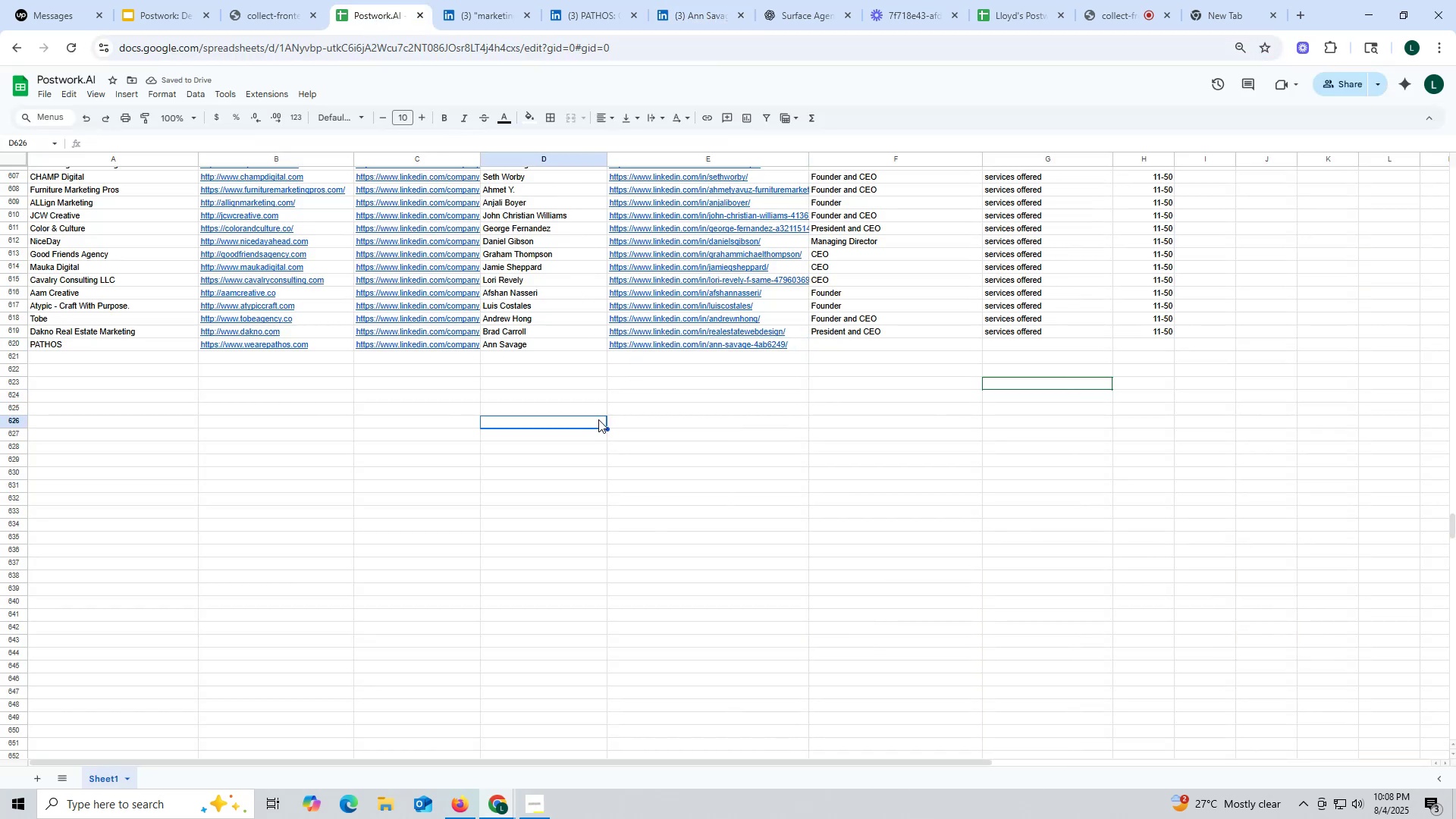 
wait(9.58)
 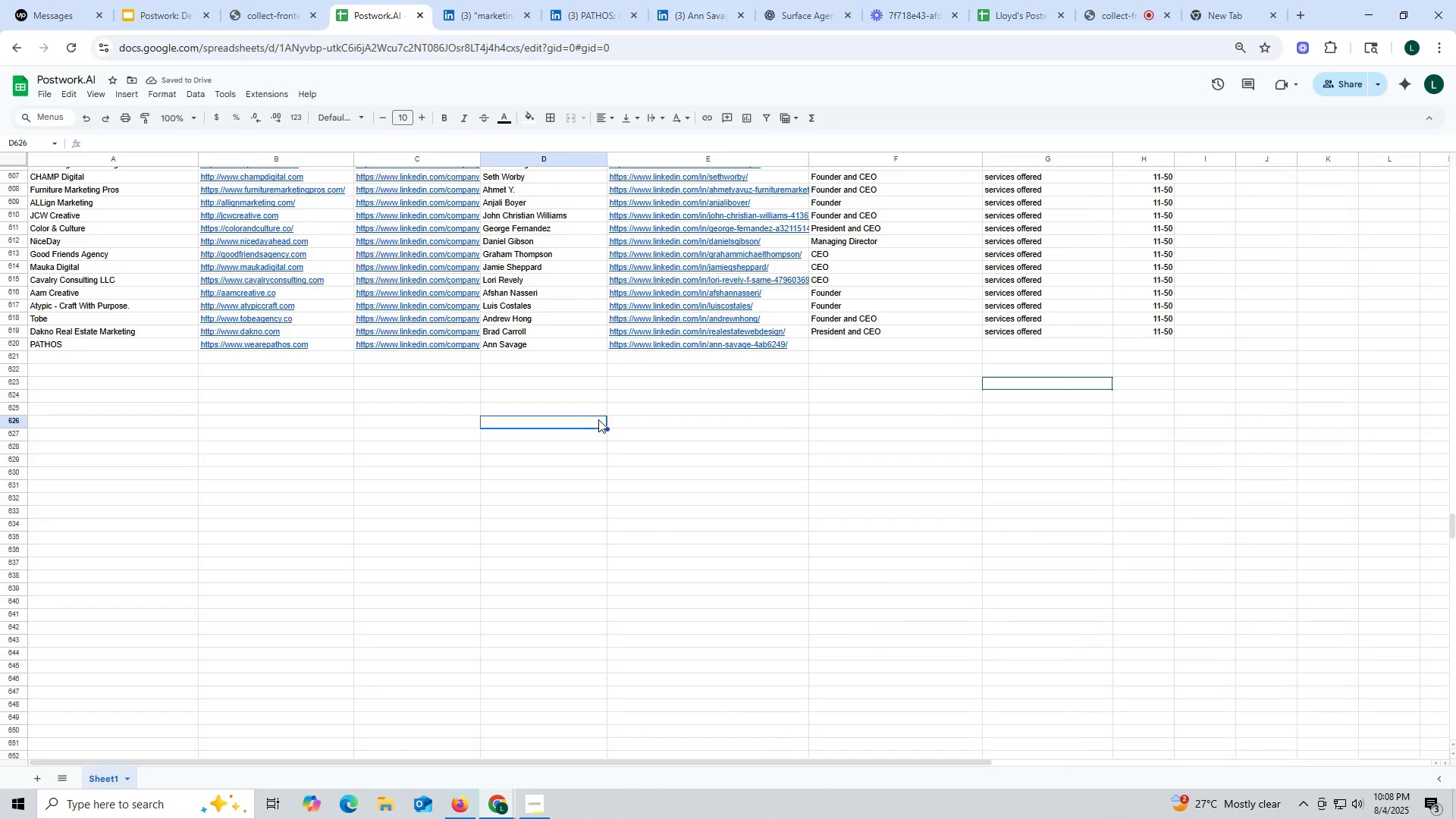 
left_click([585, 9])
 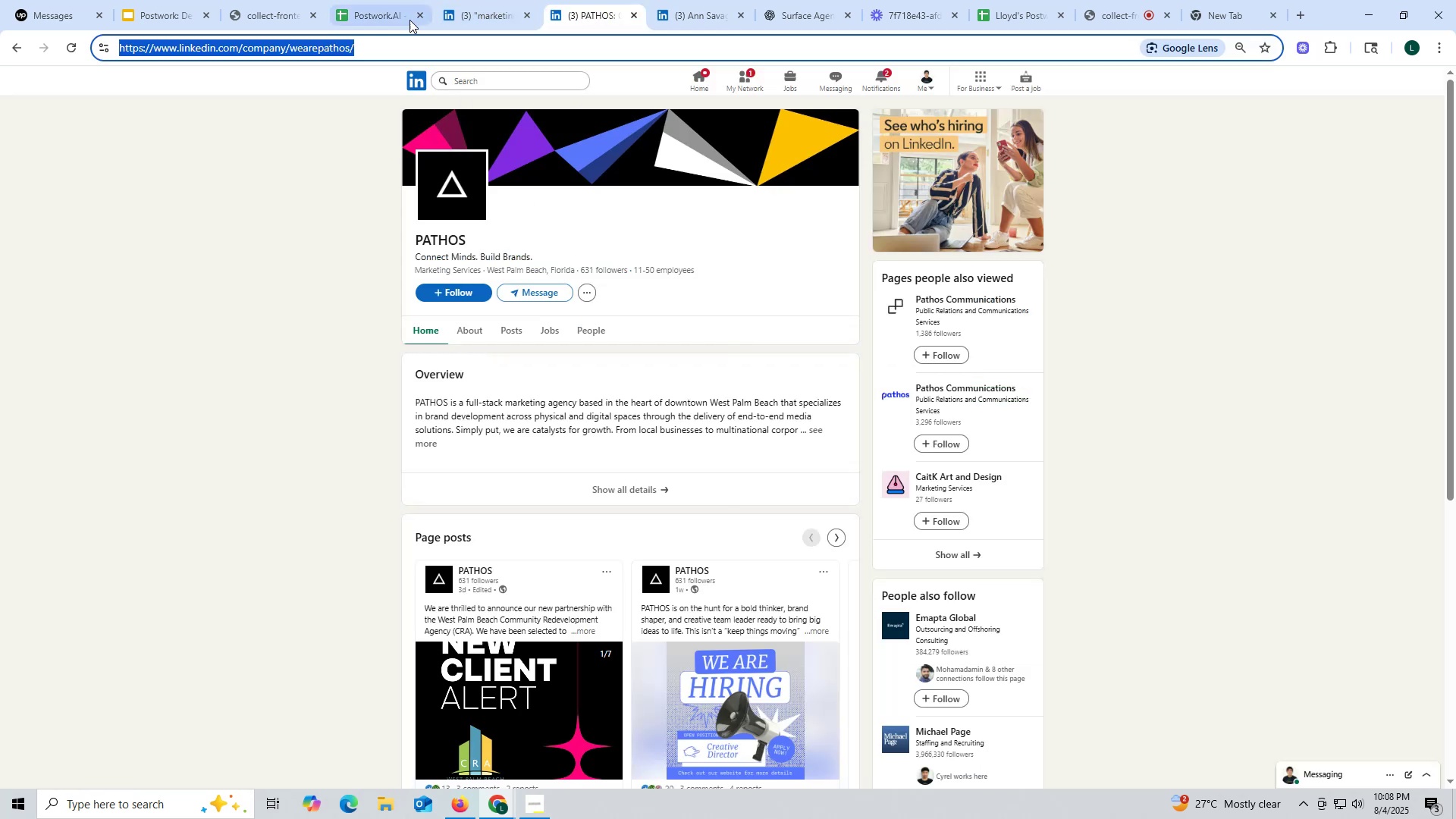 
left_click([396, 10])
 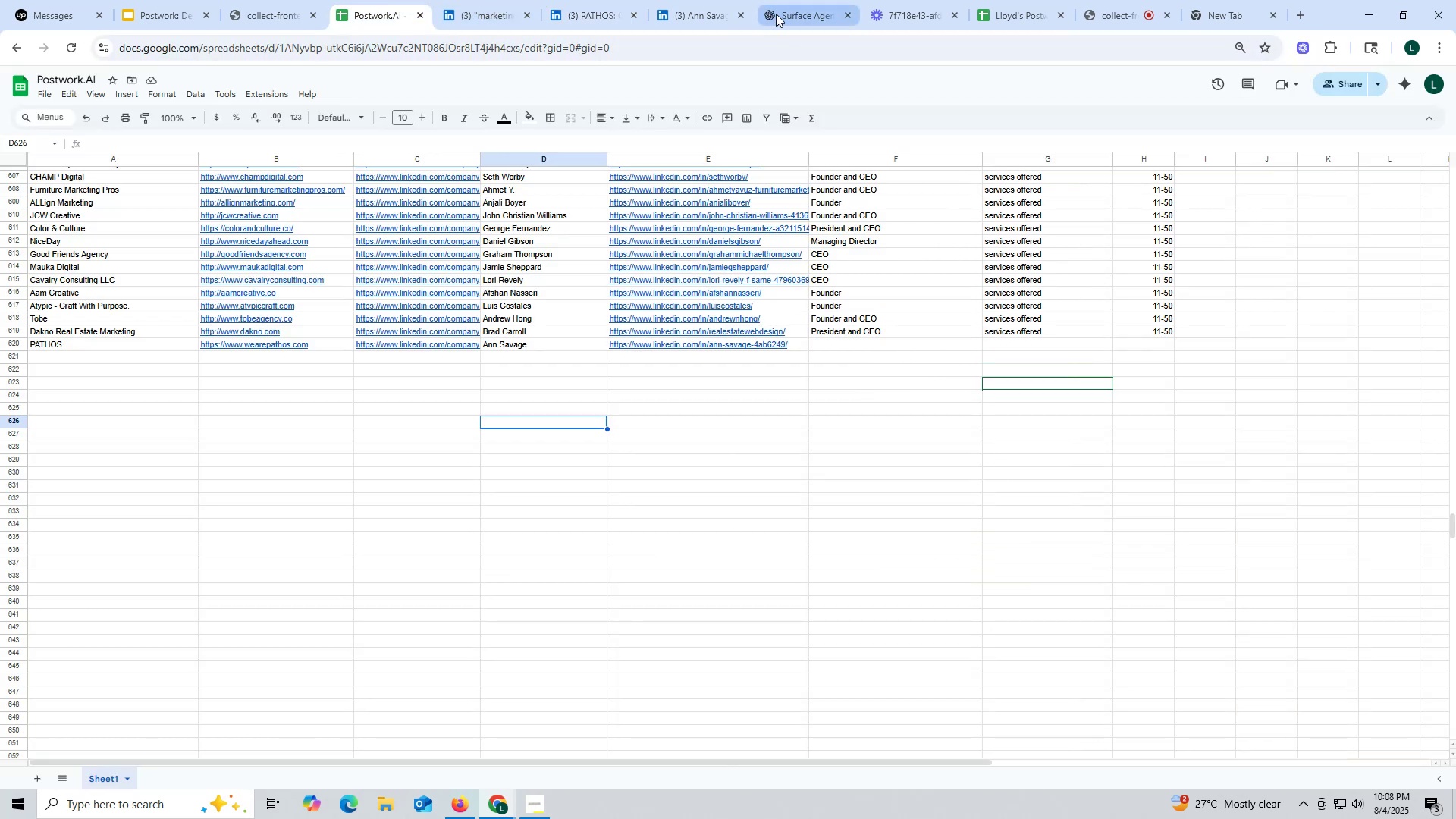 
left_click([705, 16])
 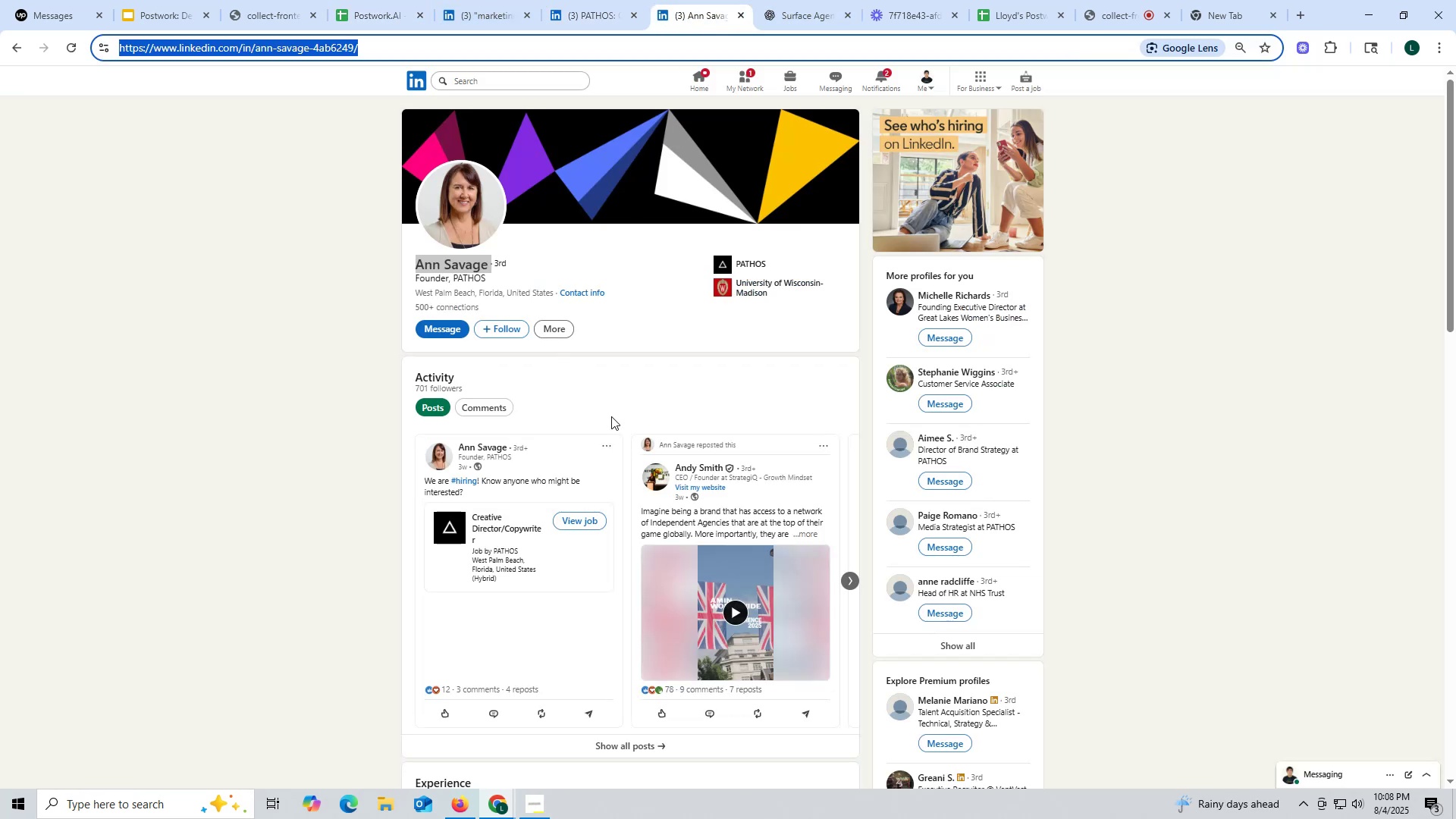 
scroll: coordinate [613, 416], scroll_direction: down, amount: 5.0
 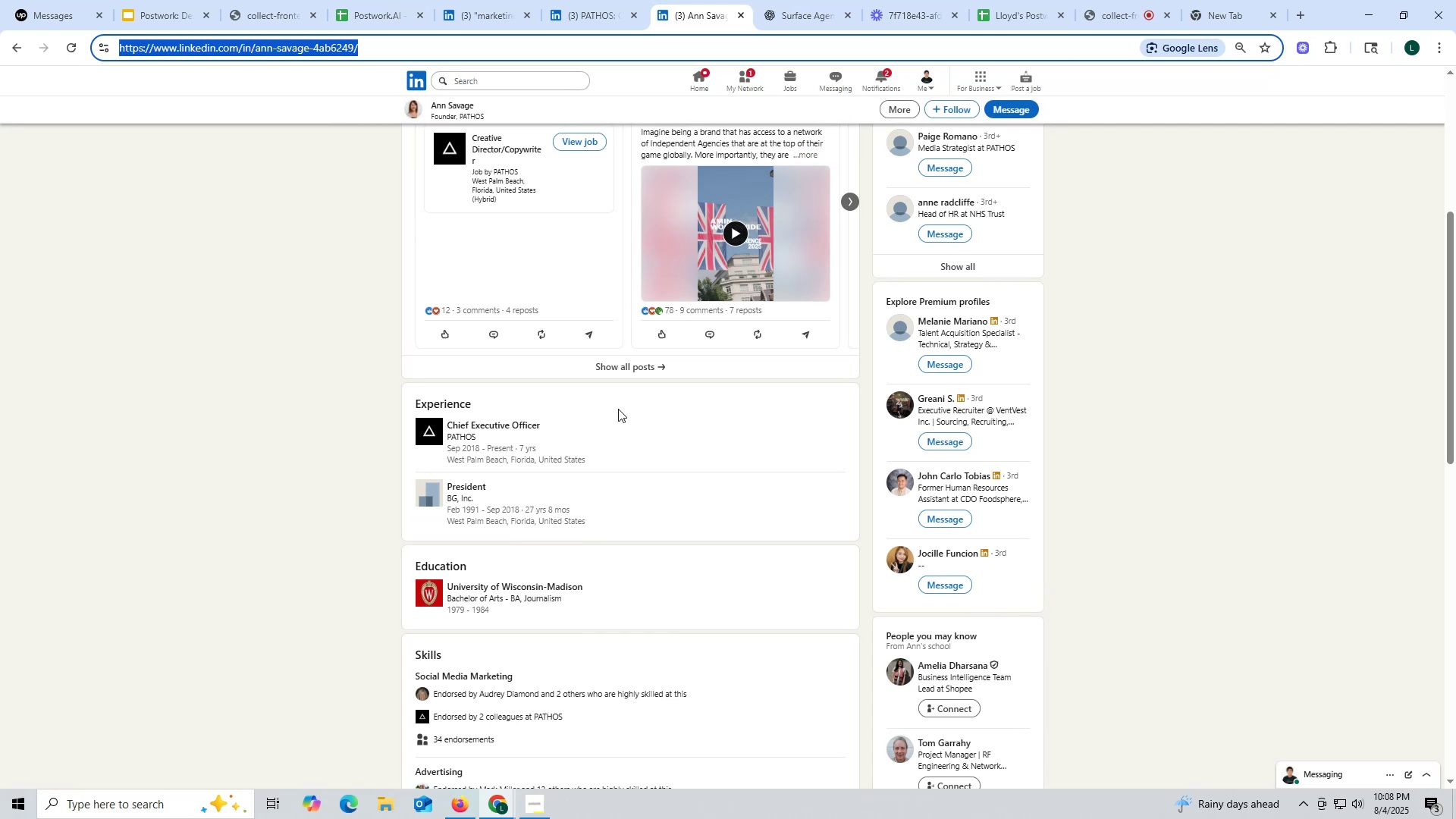 
scroll: coordinate [620, 407], scroll_direction: up, amount: 6.0
 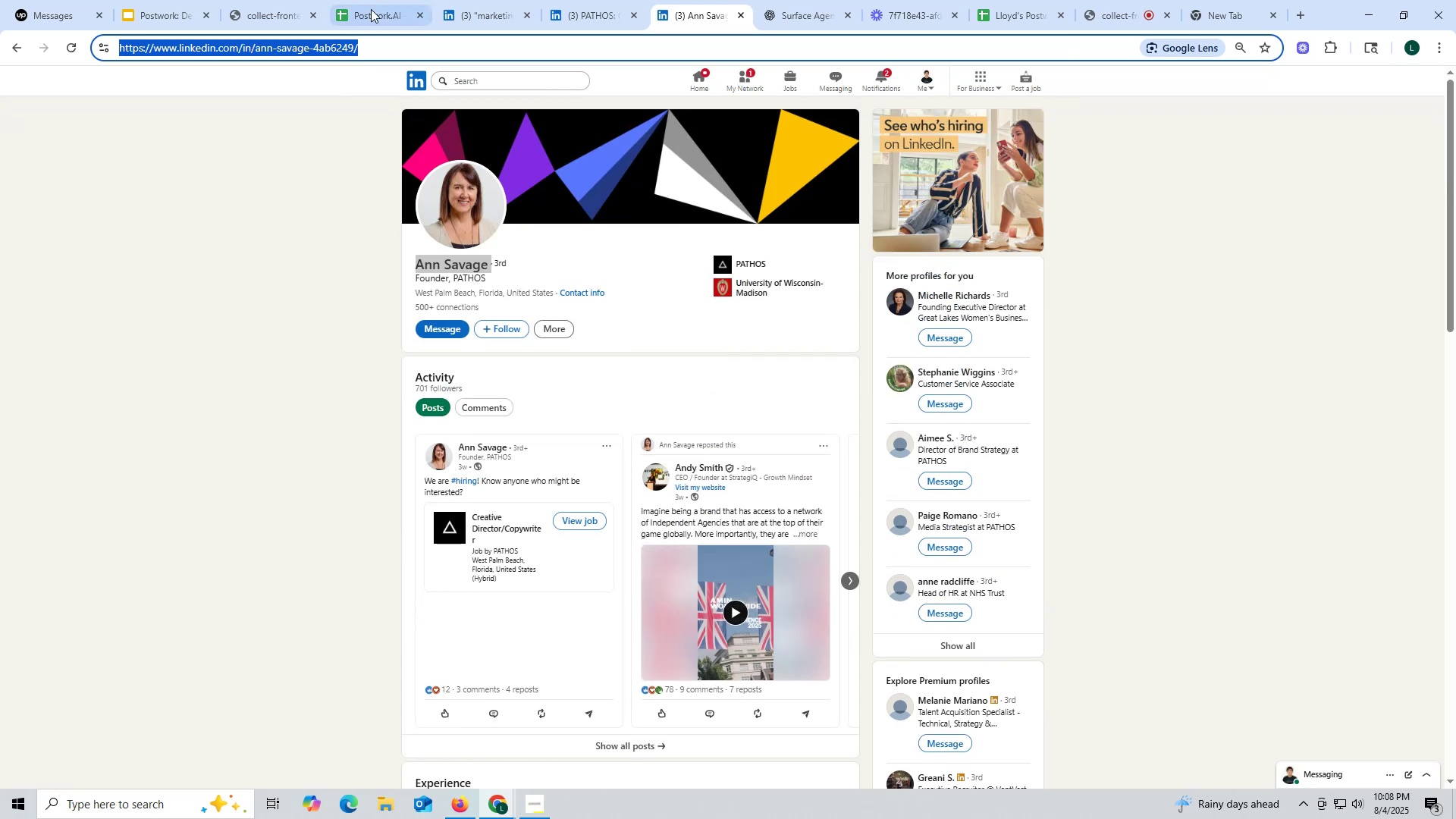 
left_click([372, 9])
 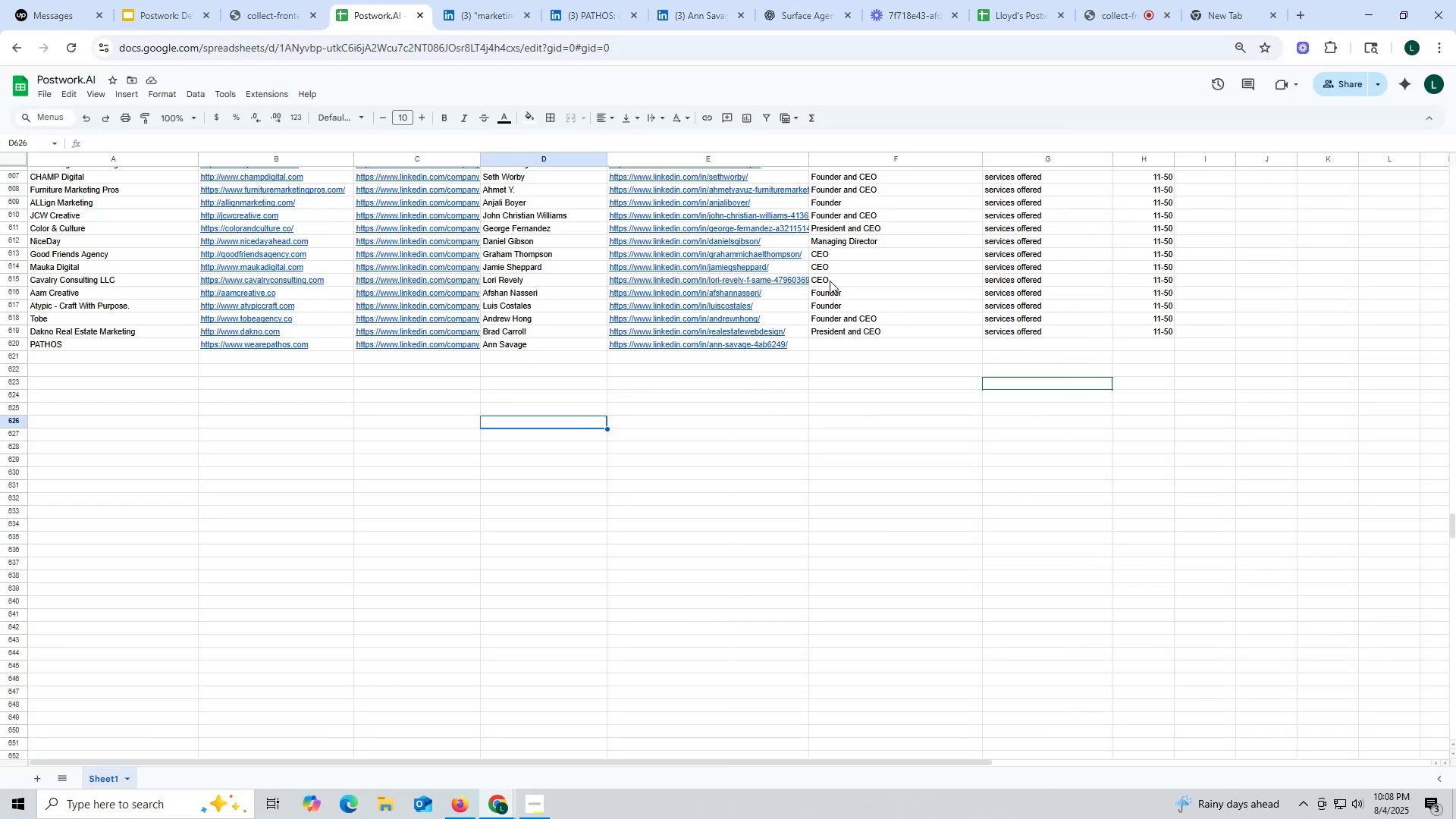 
left_click([830, 281])
 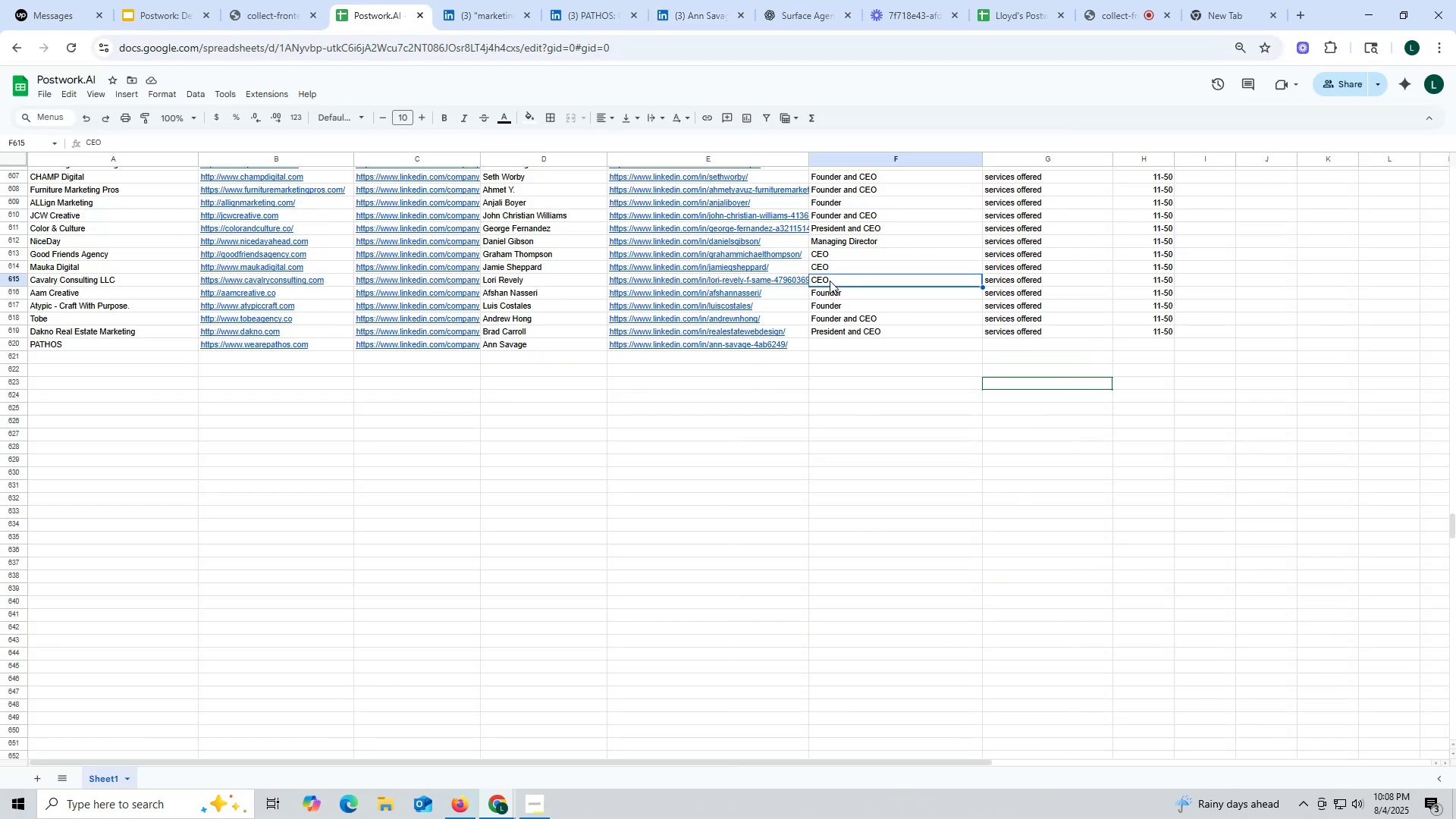 
key(Control+ControlLeft)
 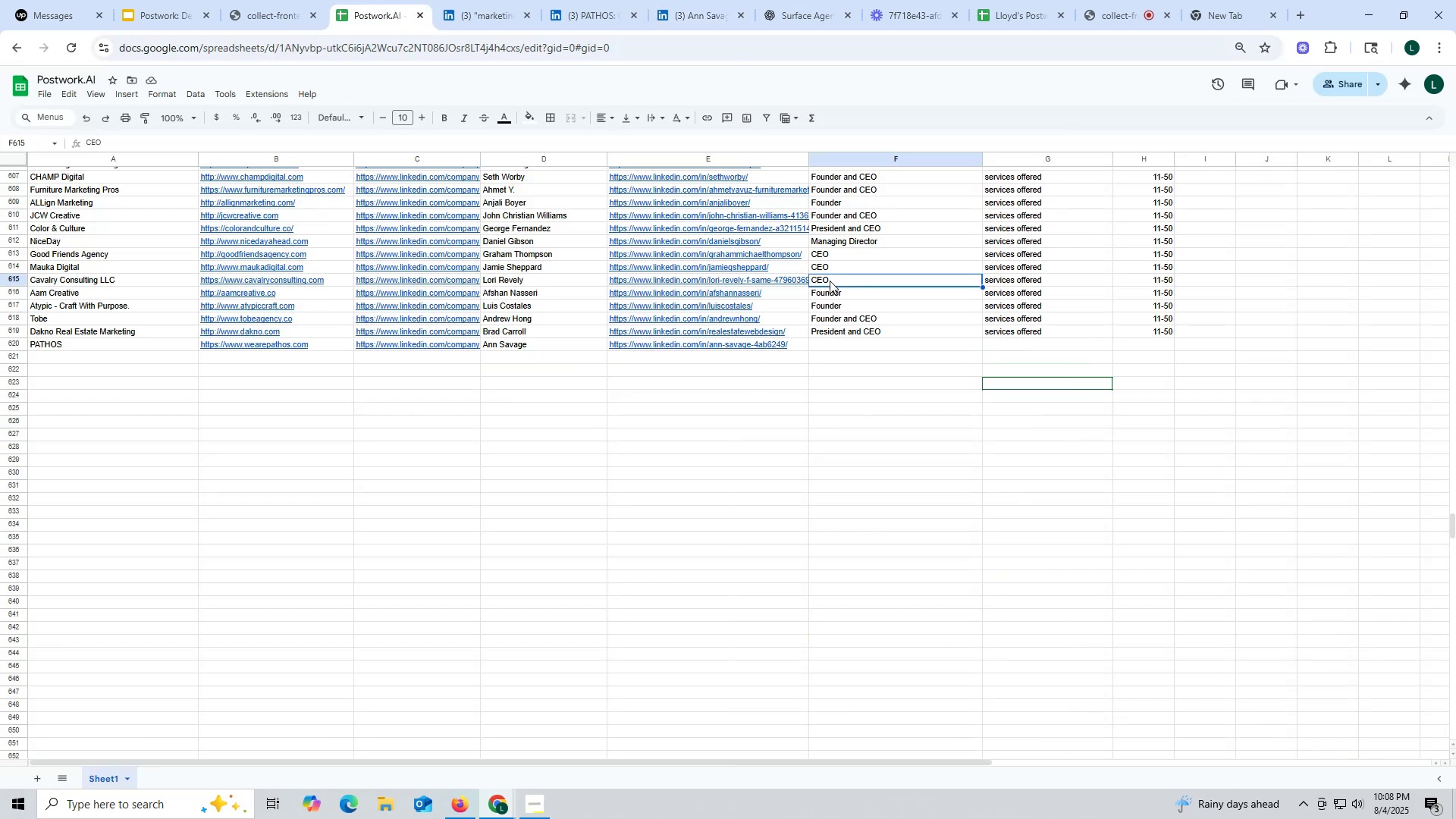 
key(Control+C)
 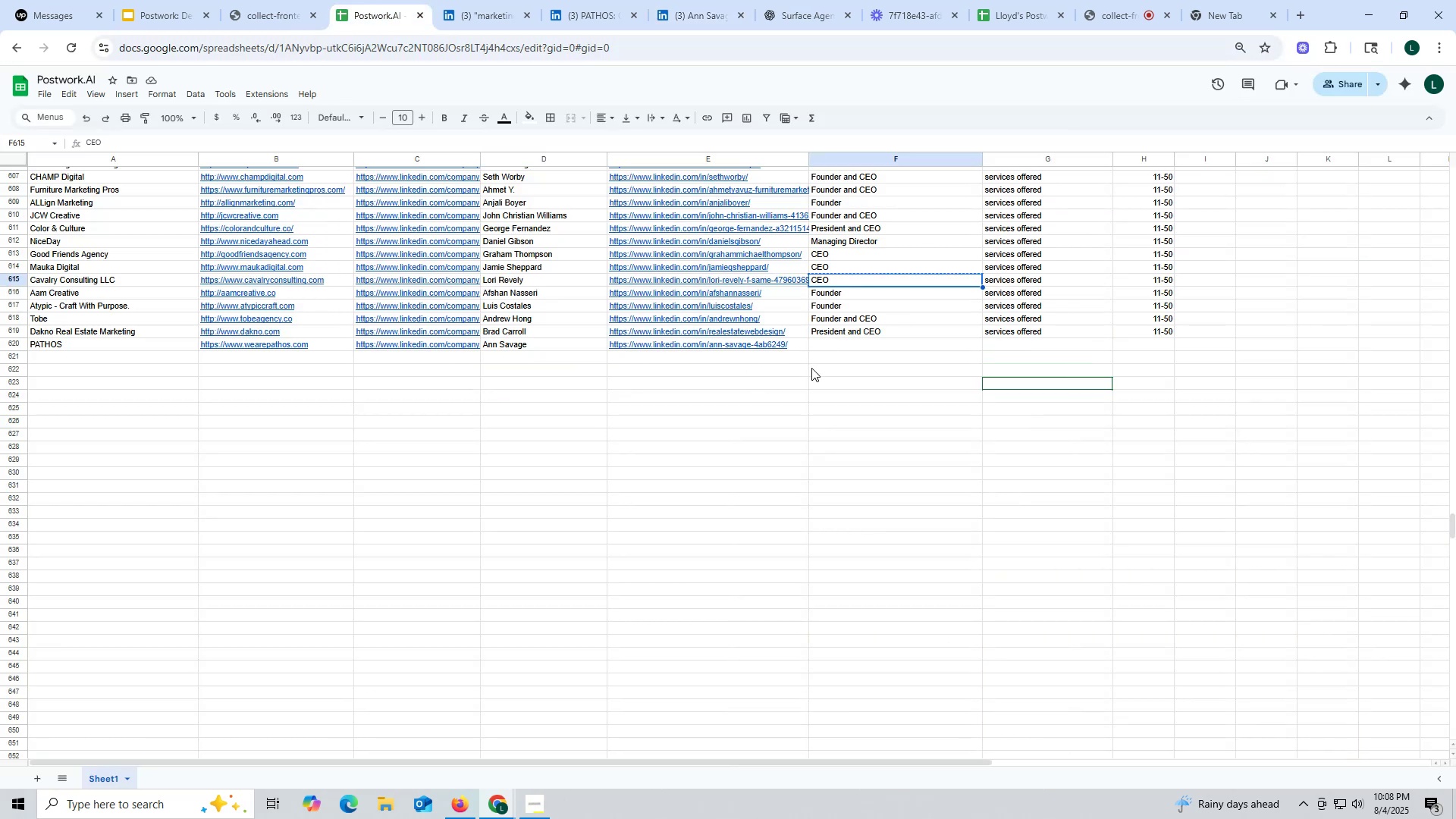 
left_click([831, 342])
 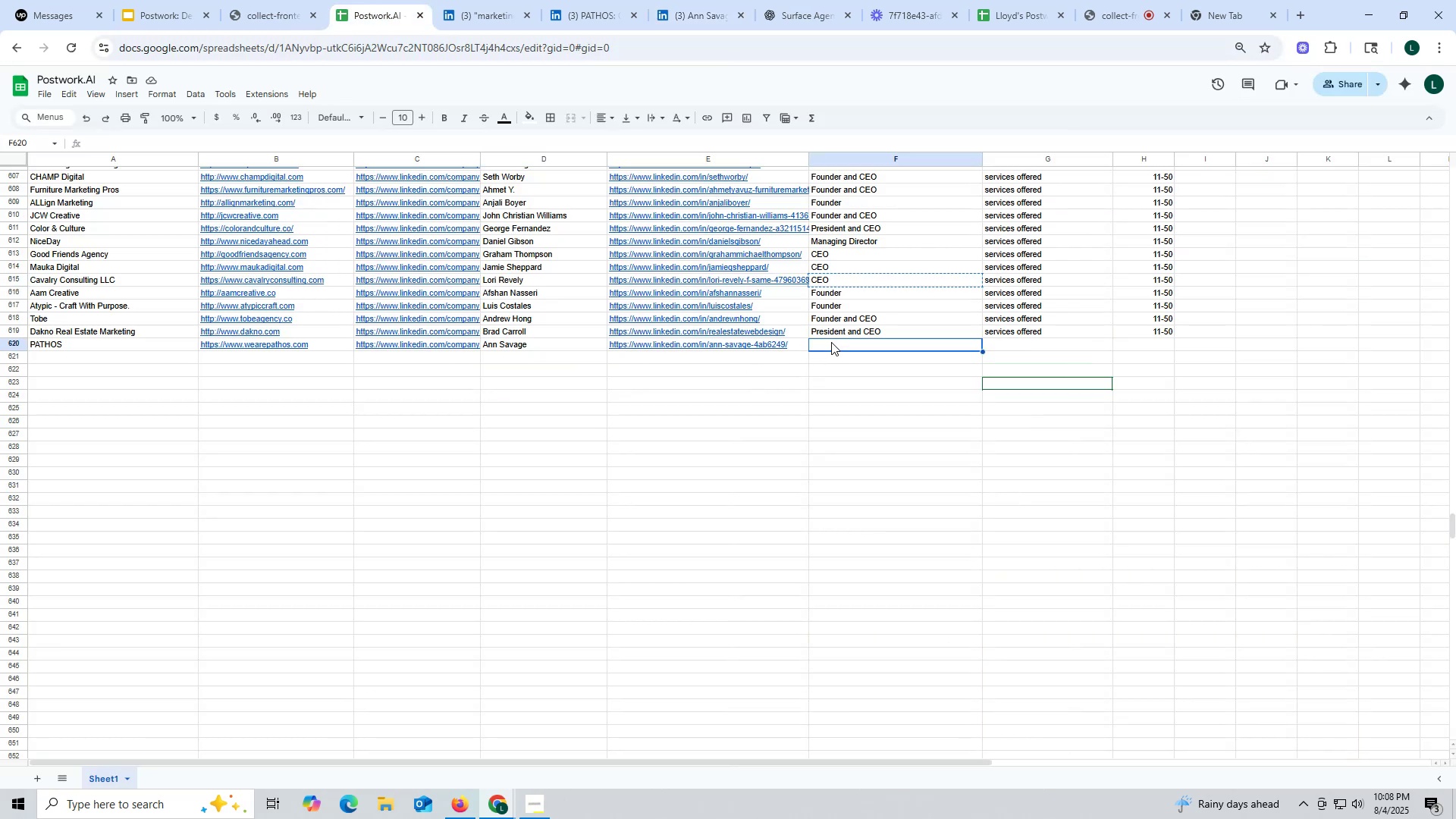 
key(Control+ControlLeft)
 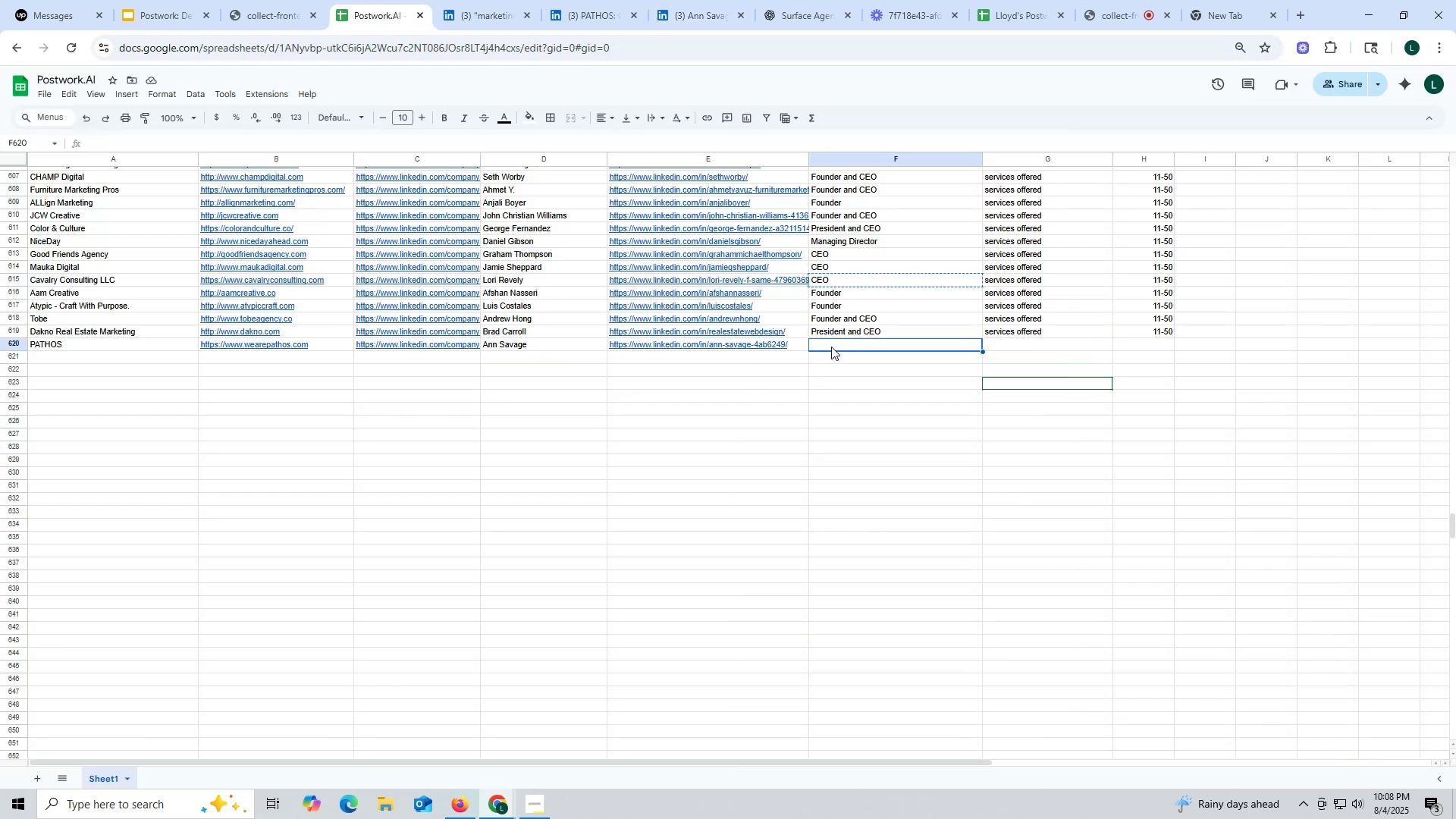 
key(Control+V)
 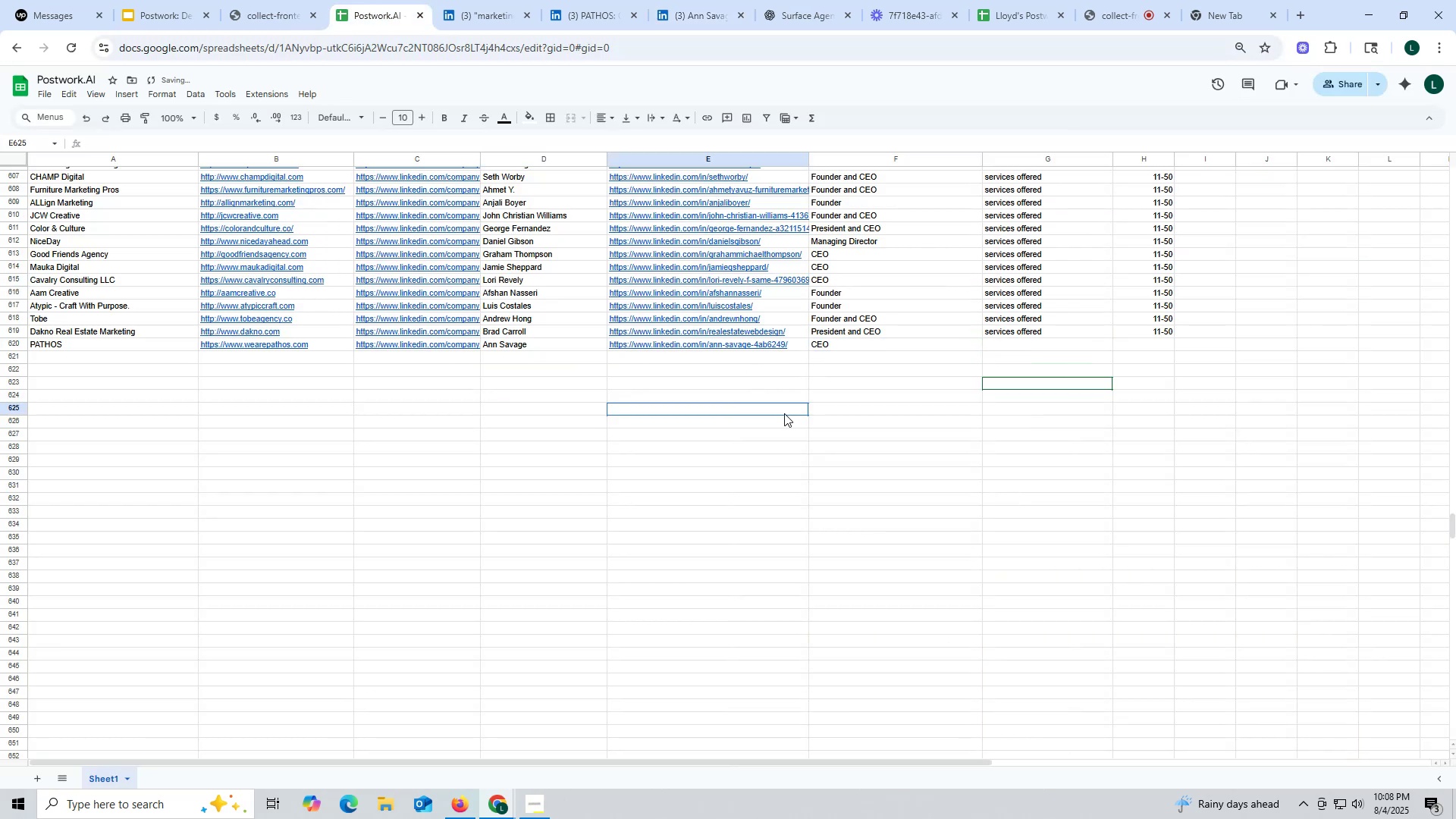 
double_click([784, 413])
 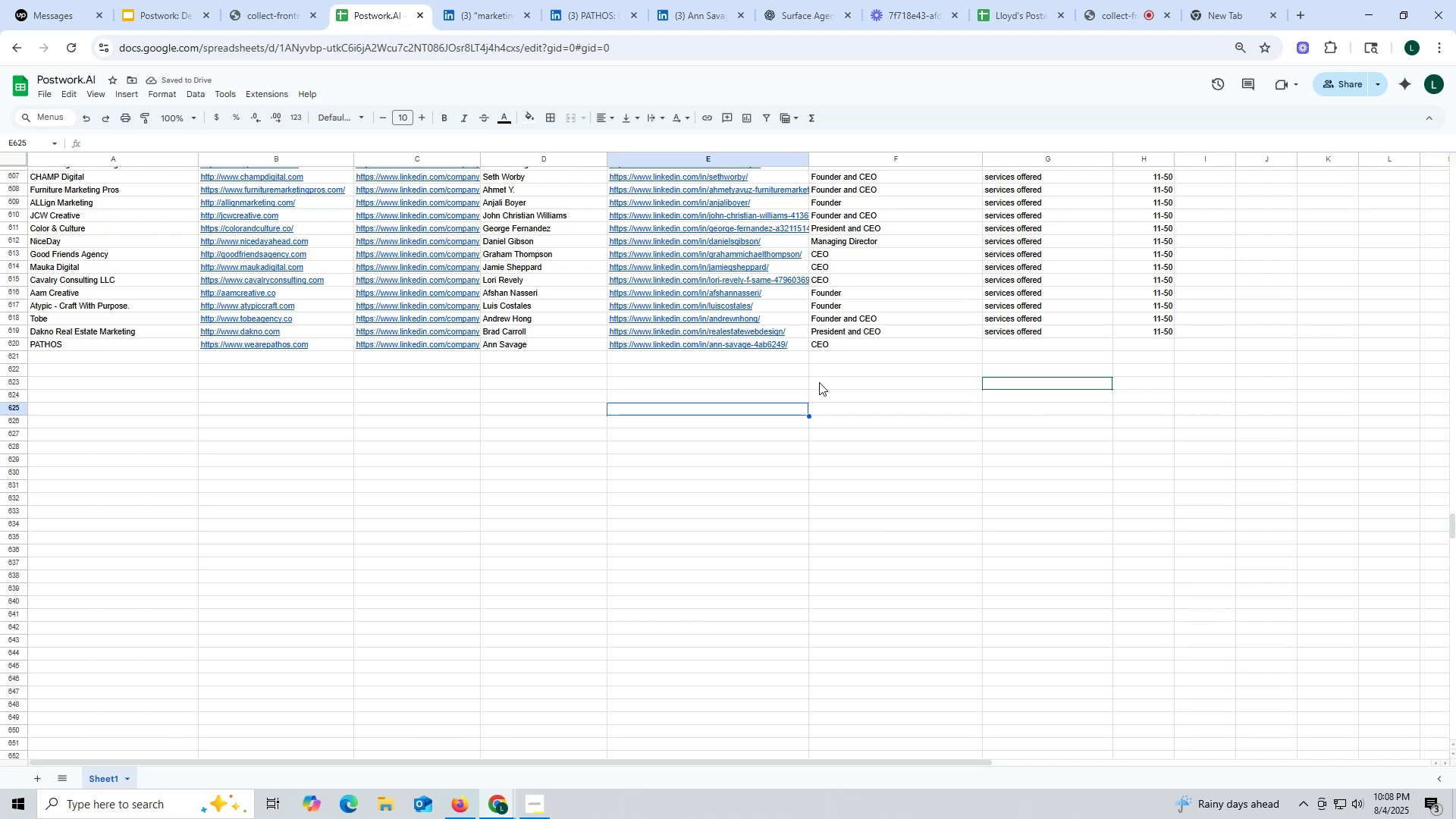 
wait(9.63)
 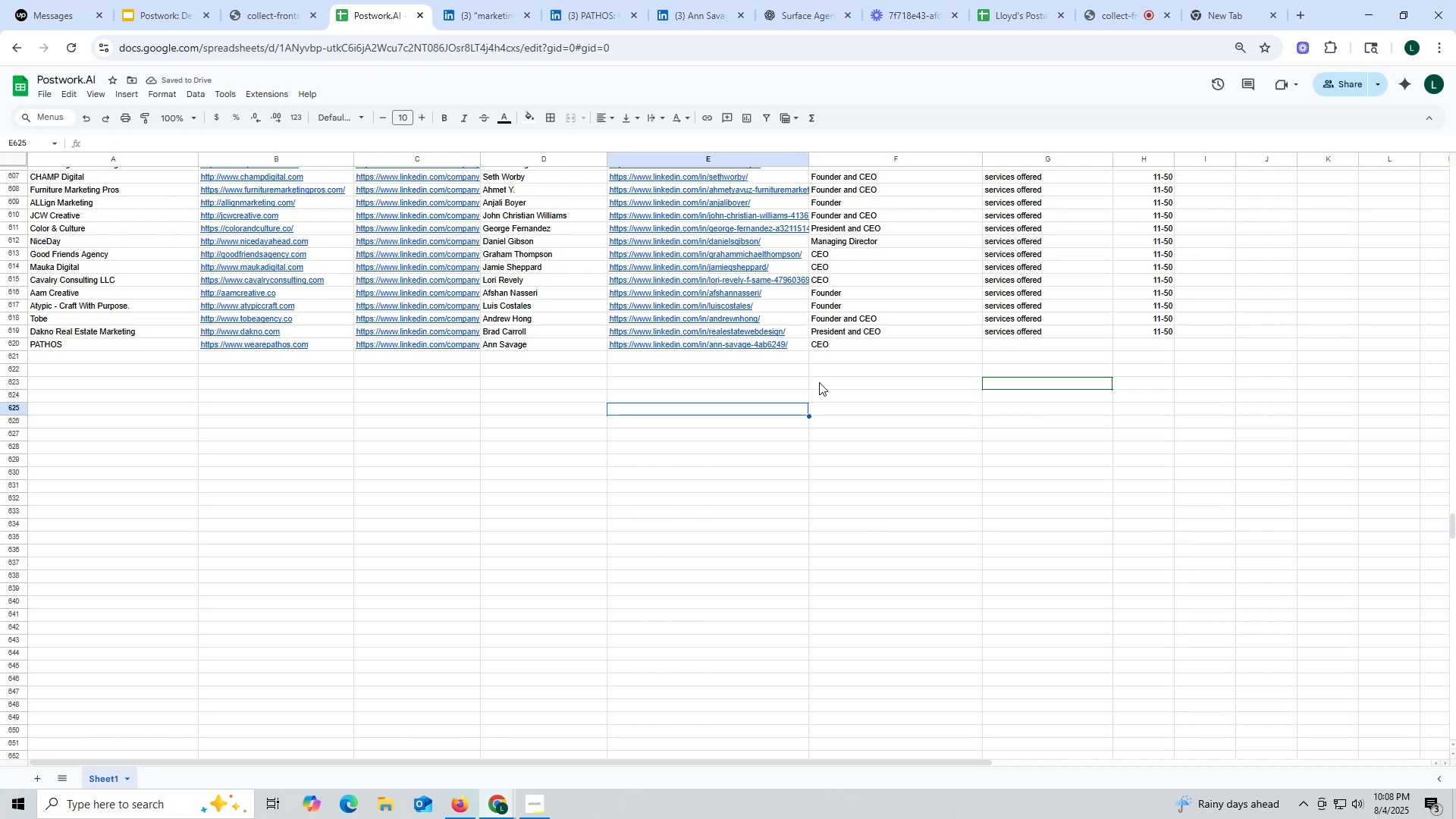 
left_click([1009, 334])
 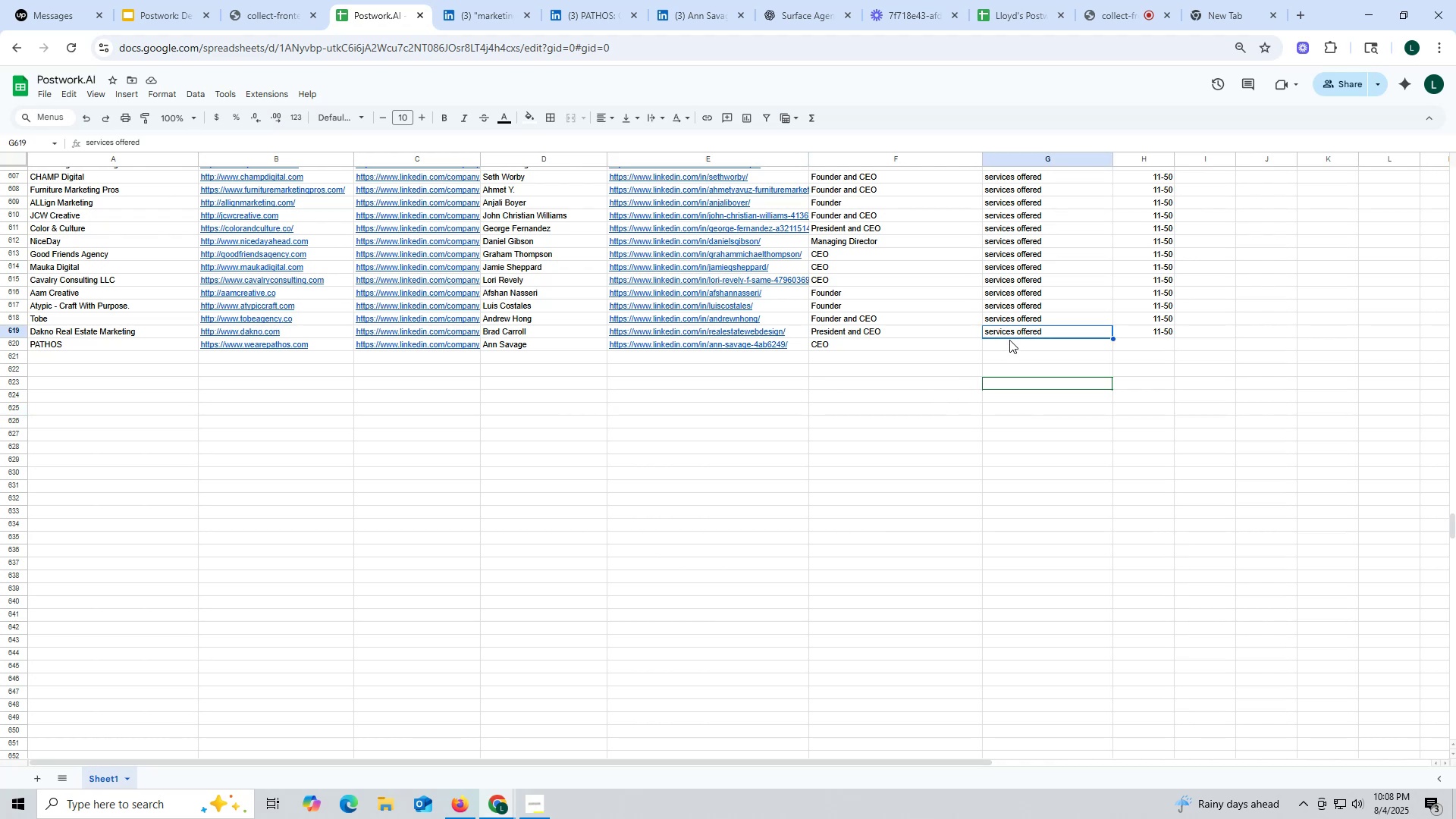 
key(Control+ControlLeft)
 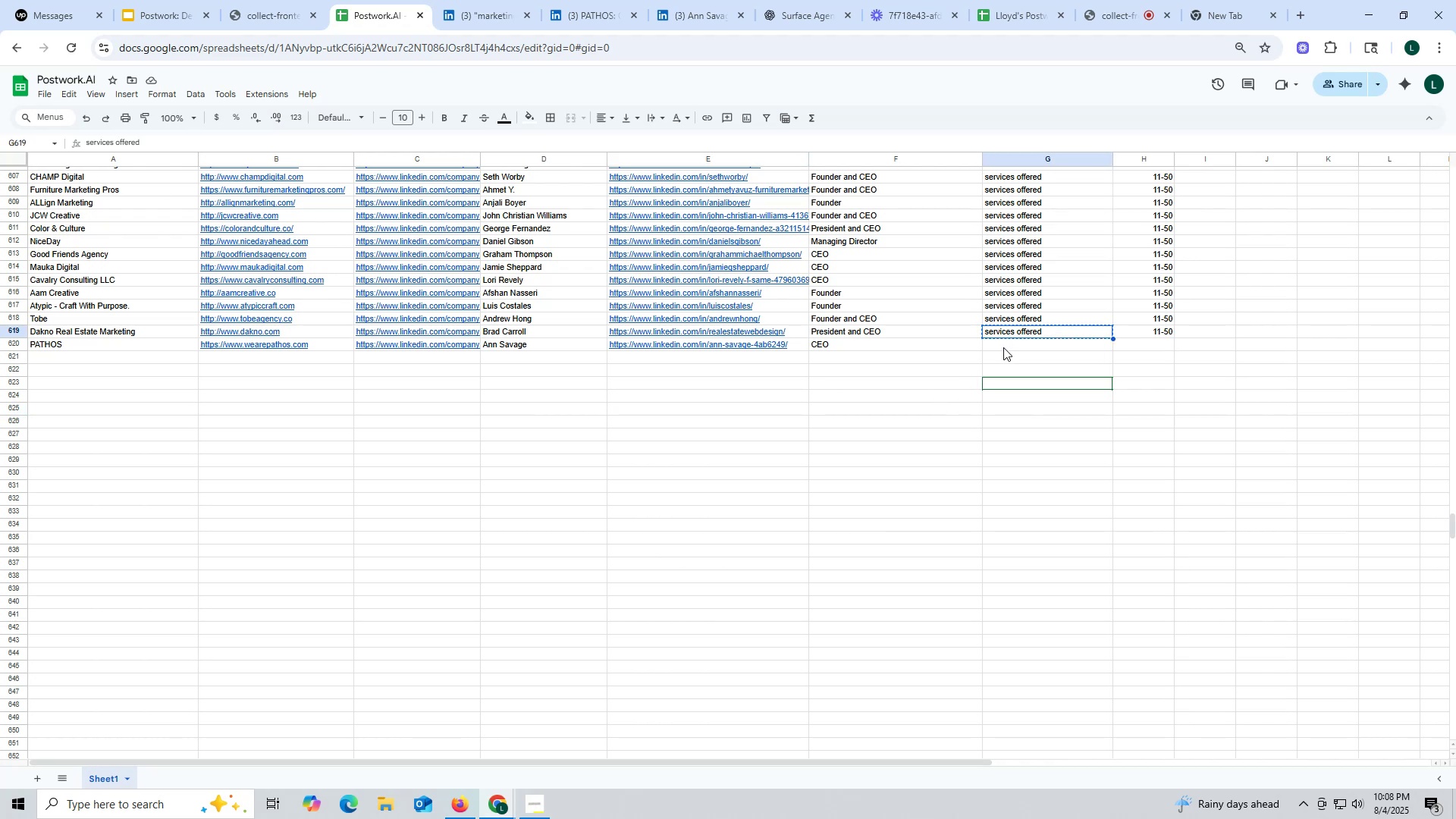 
key(Control+C)
 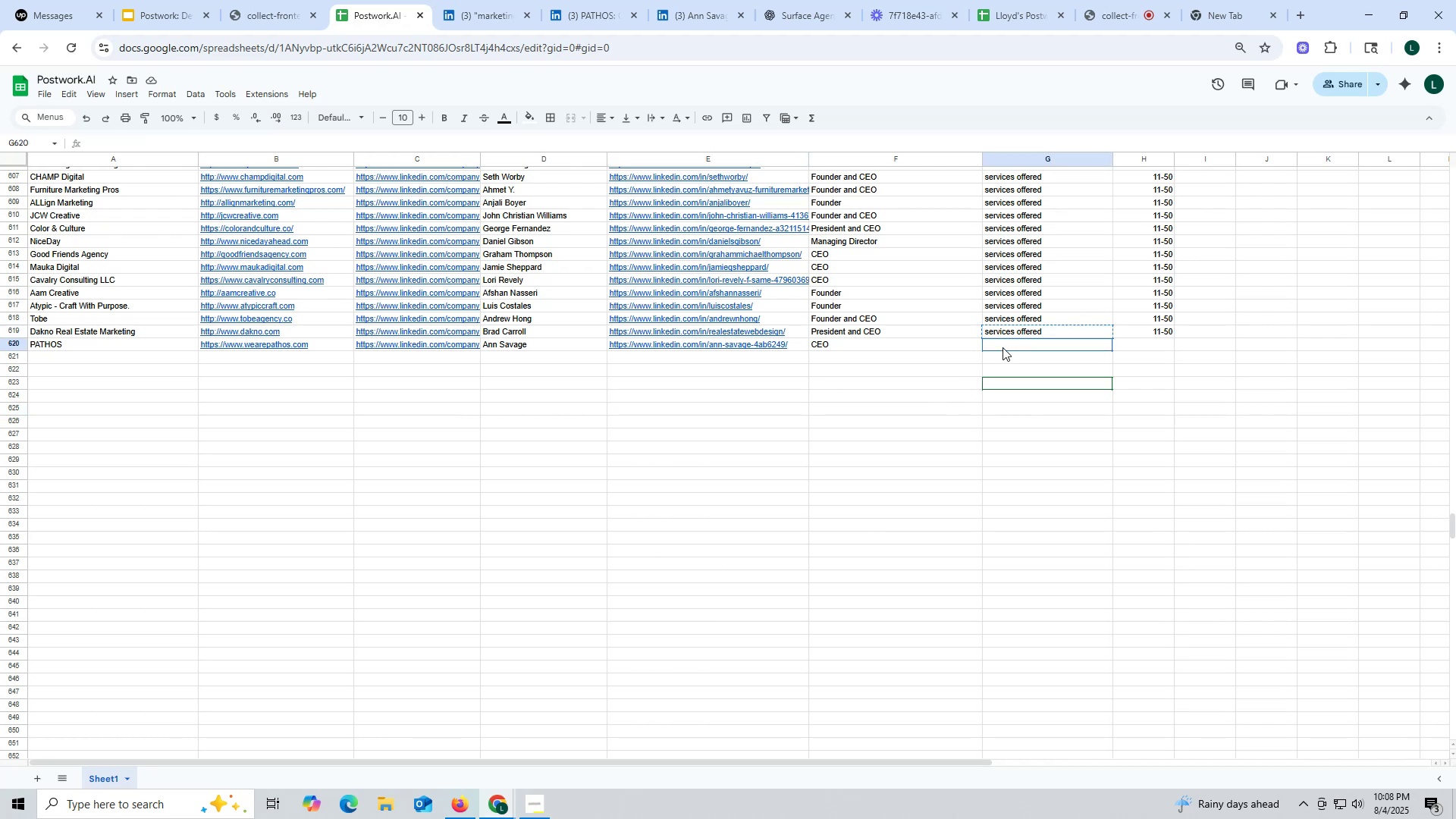 
key(Control+ControlLeft)
 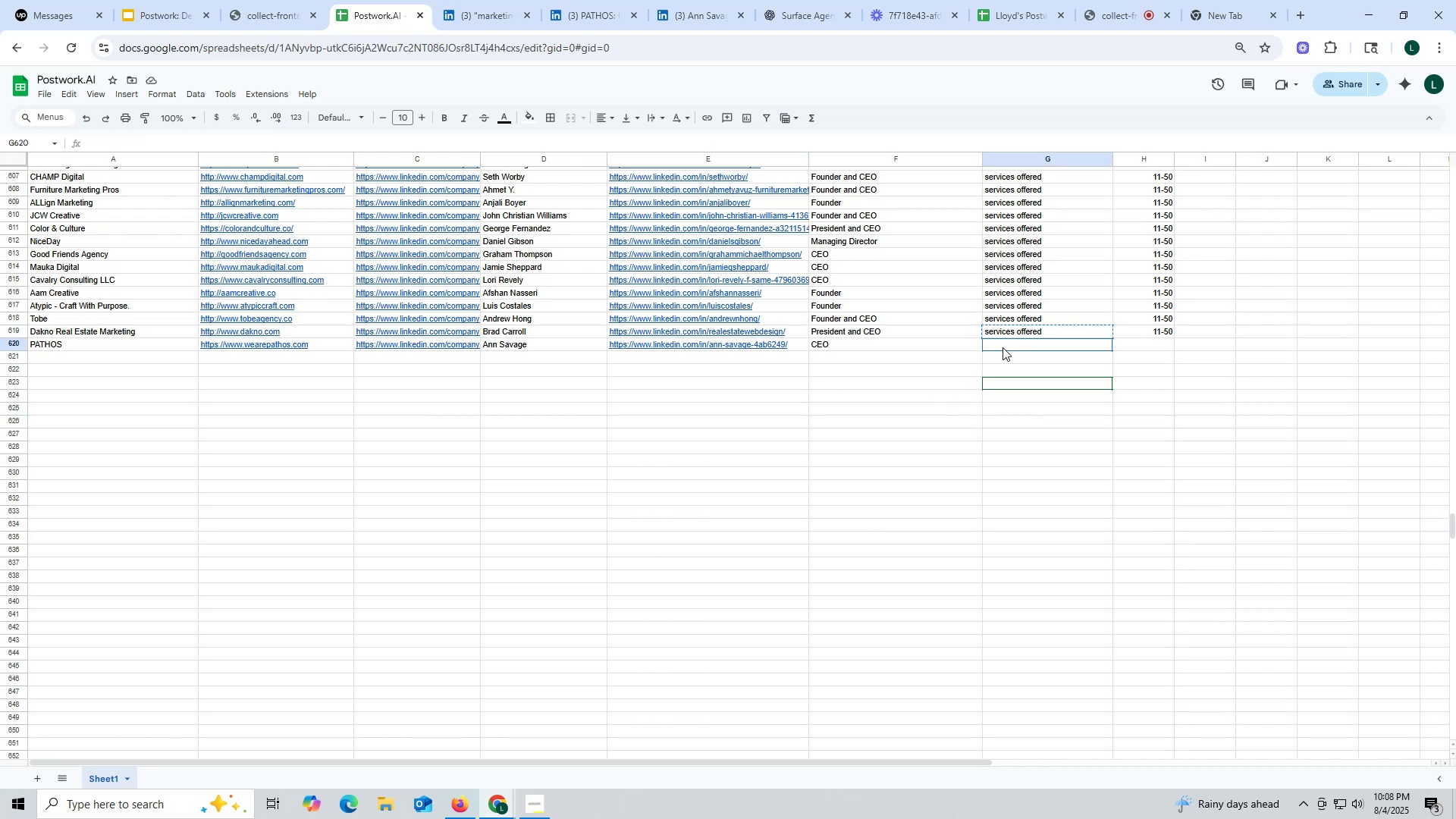 
double_click([1003, 347])
 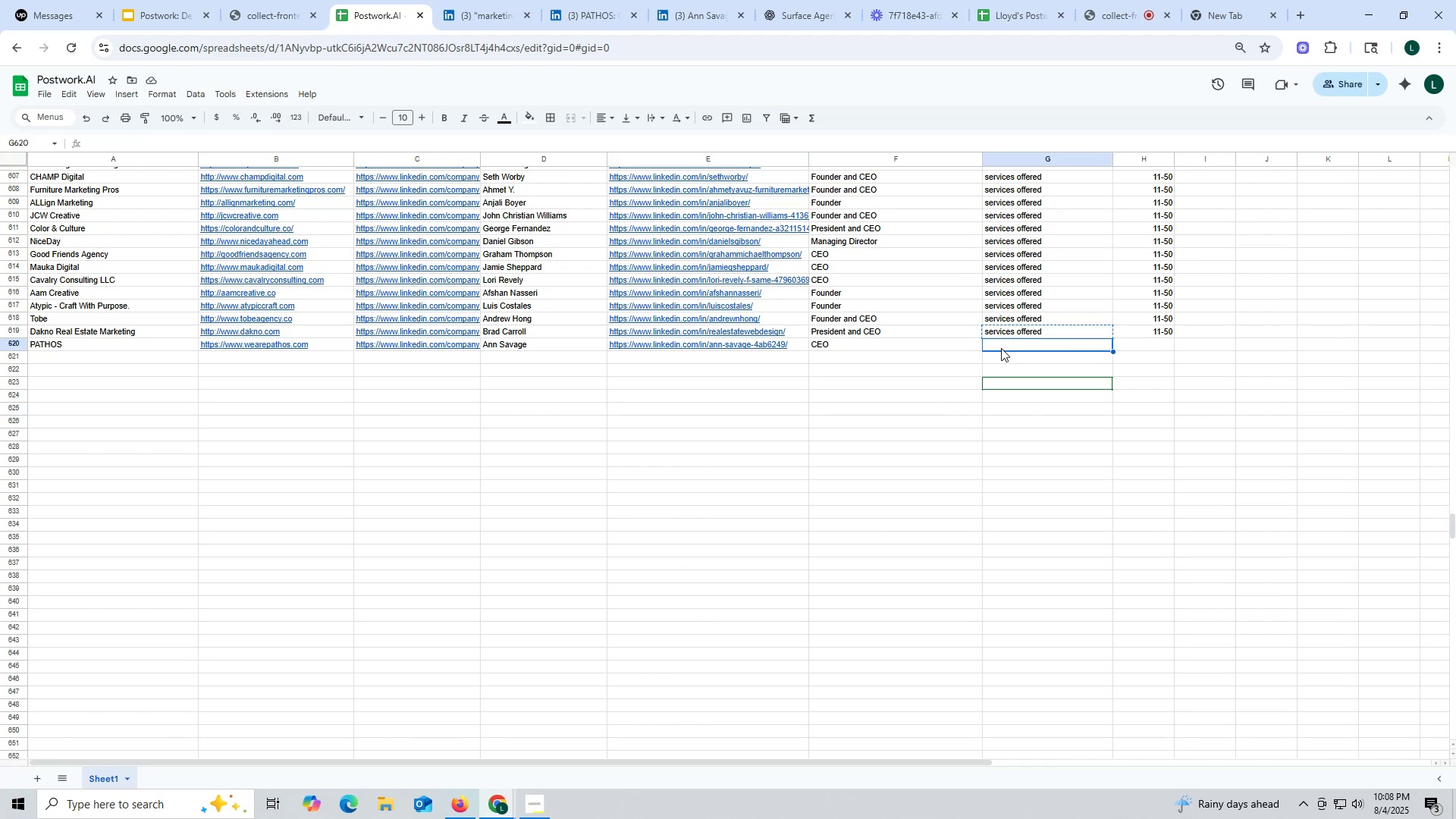 
key(Control+V)
 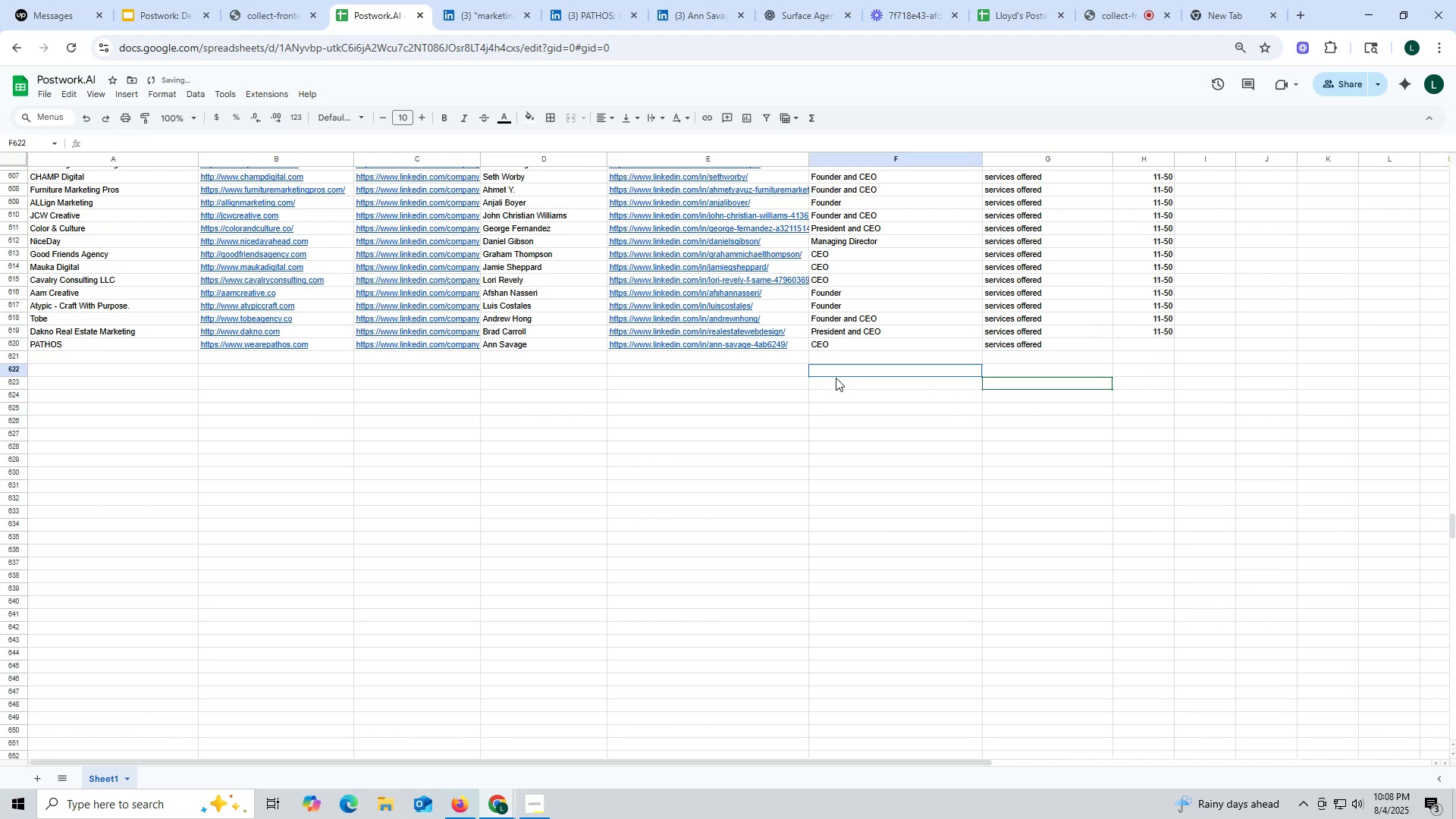 
triple_click([836, 378])
 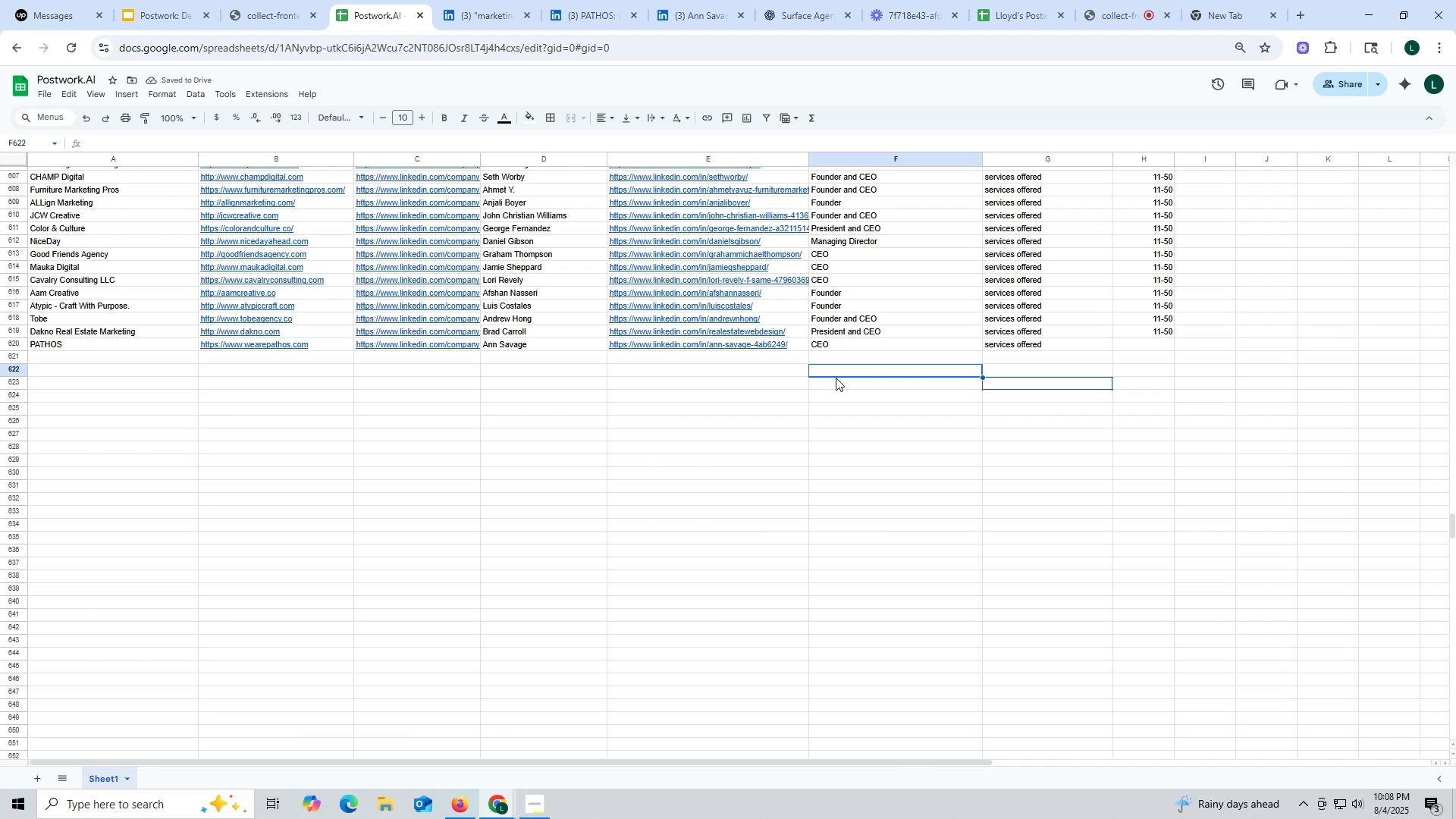 
wait(8.39)
 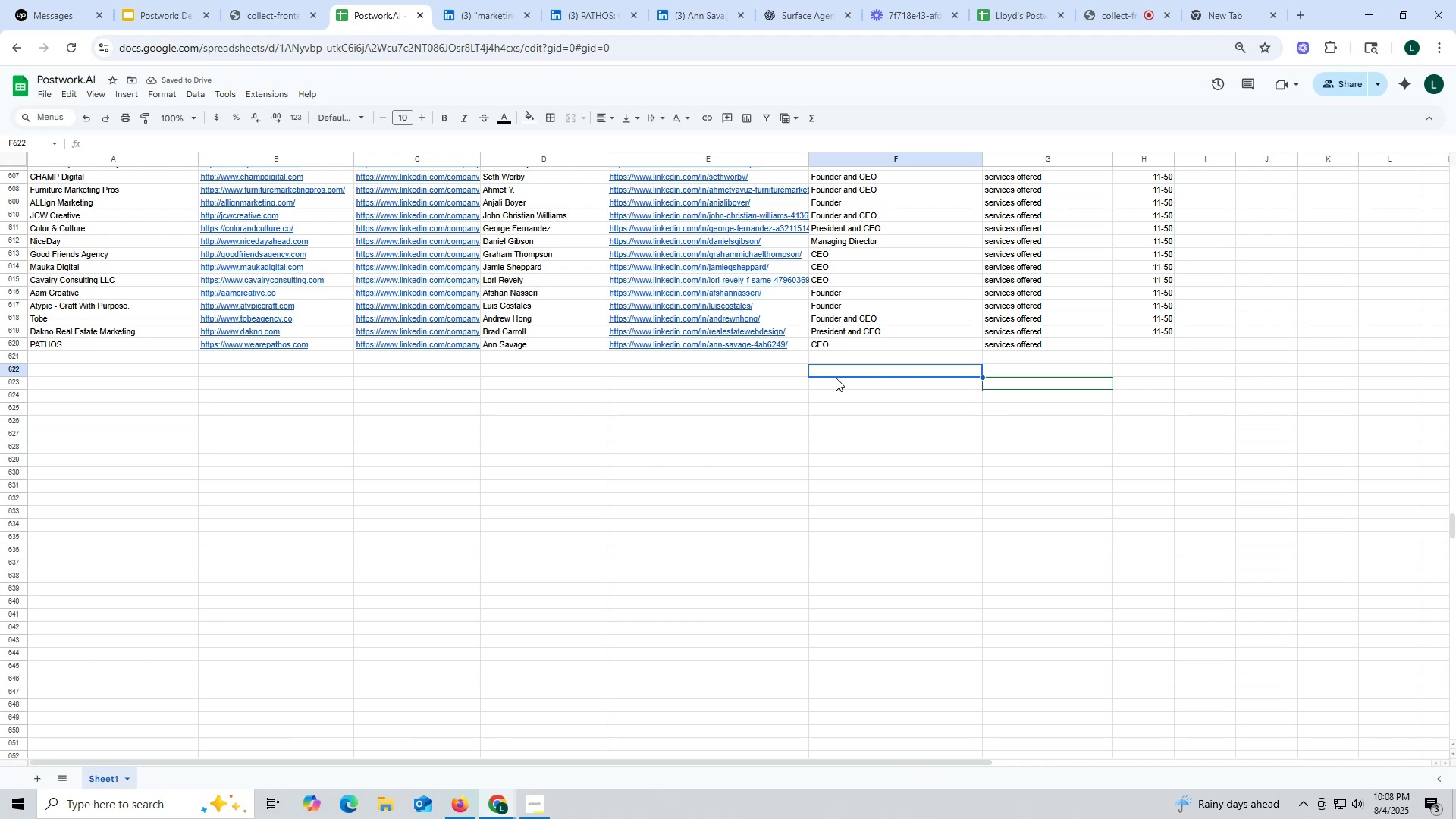 
key(Control+ControlLeft)
 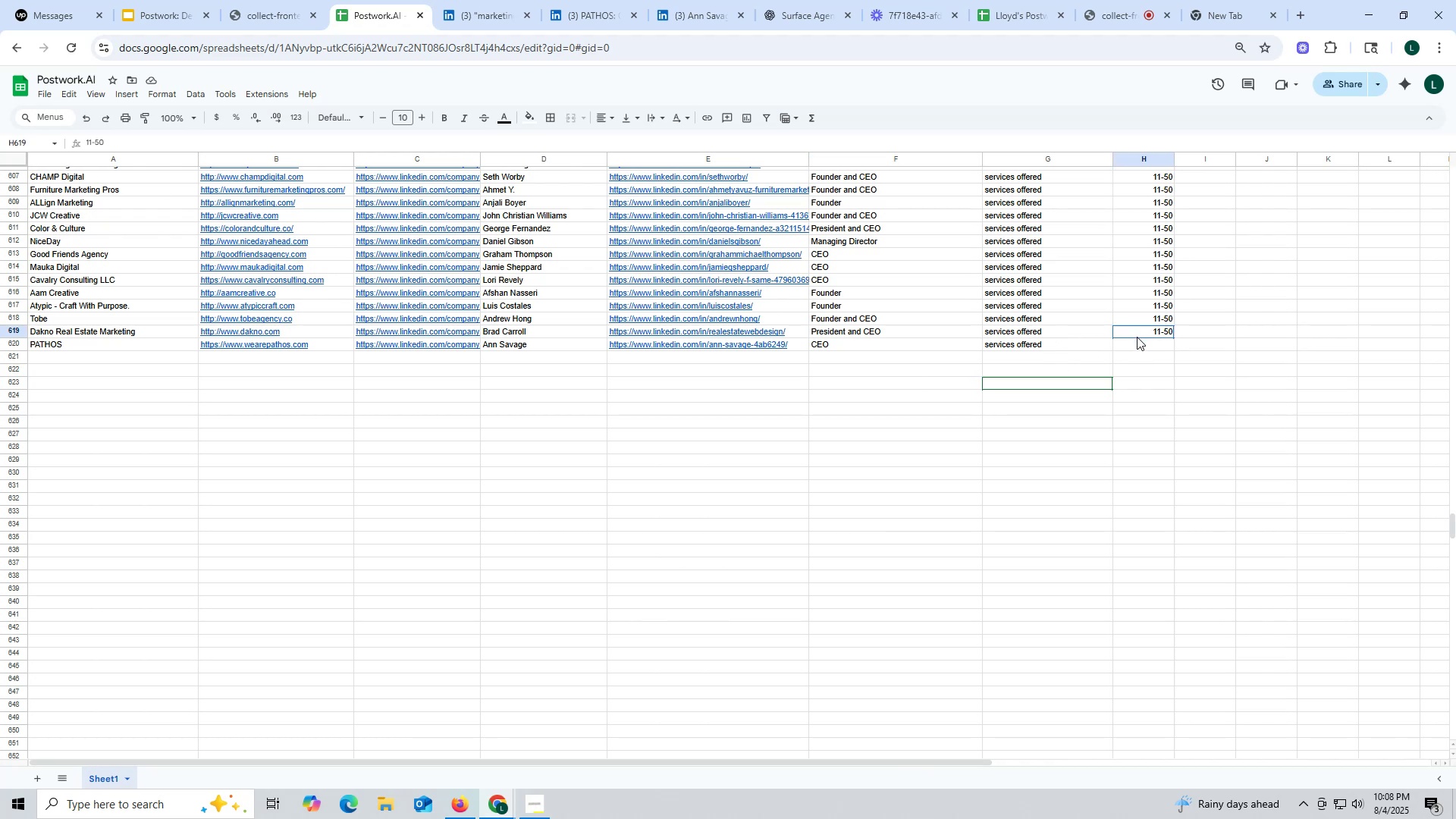 
key(Control+C)
 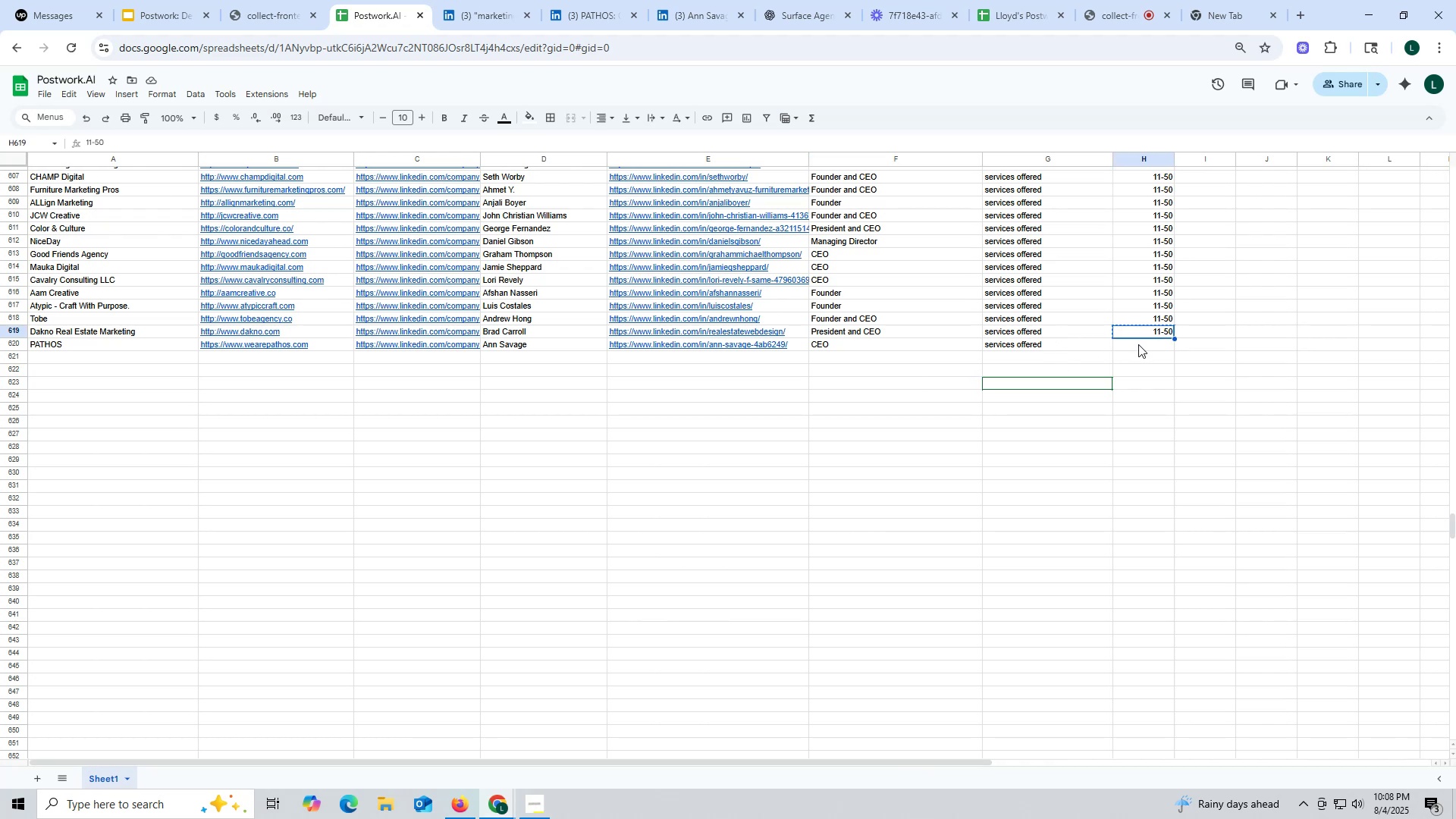 
double_click([1138, 344])
 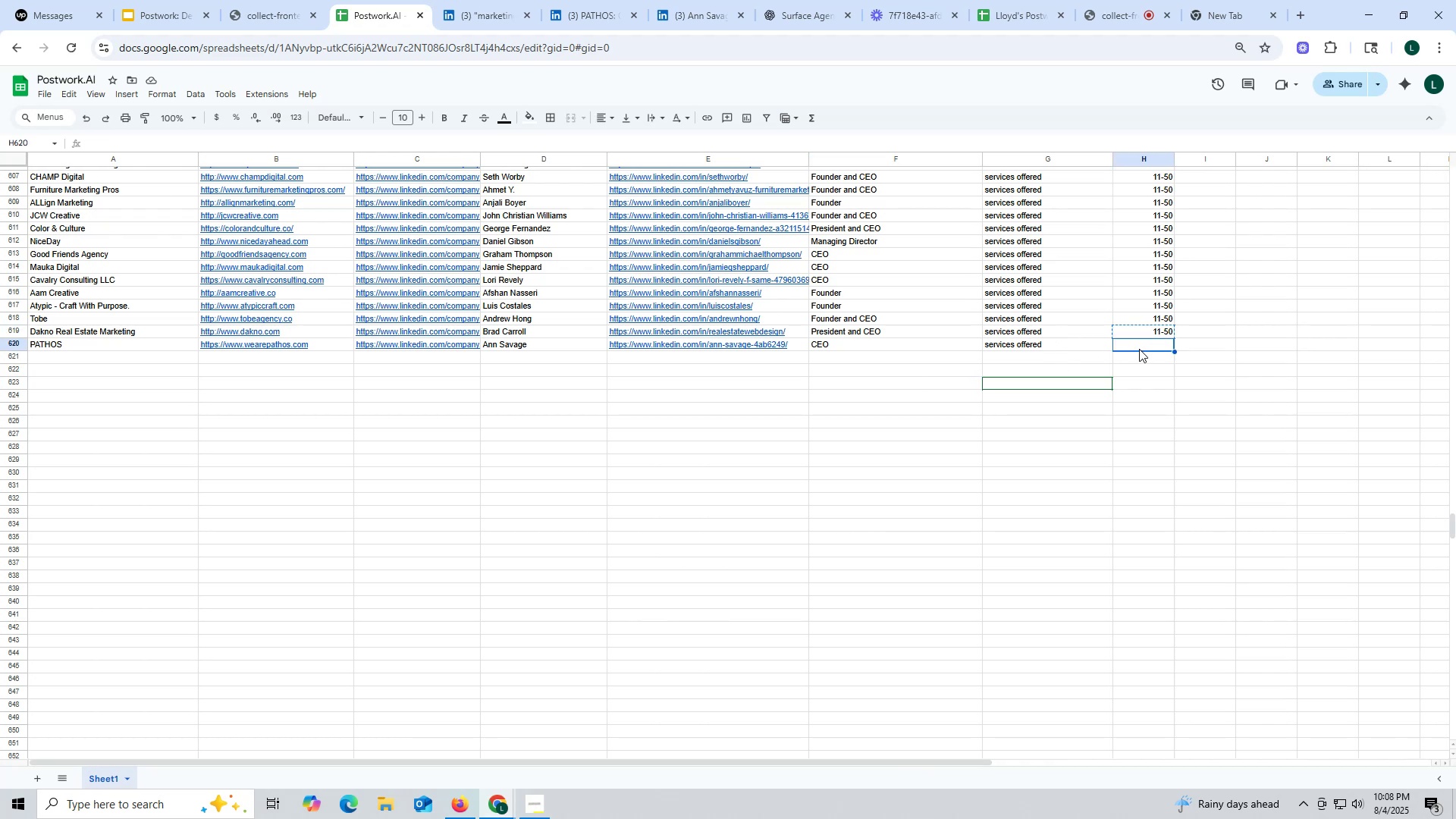 
key(V)
 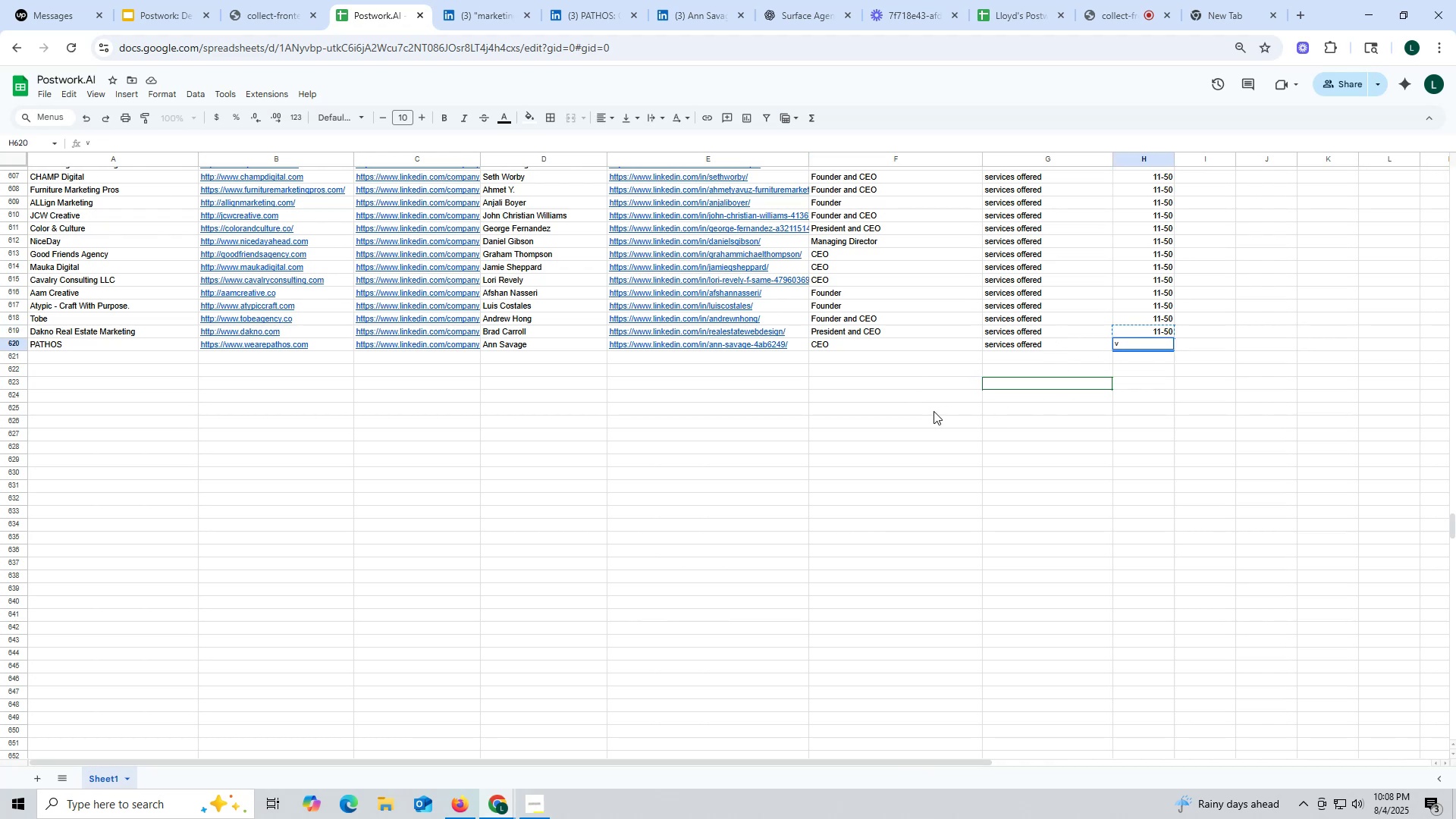 
left_click_drag(start_coordinate=[908, 407], to_coordinate=[930, 407])
 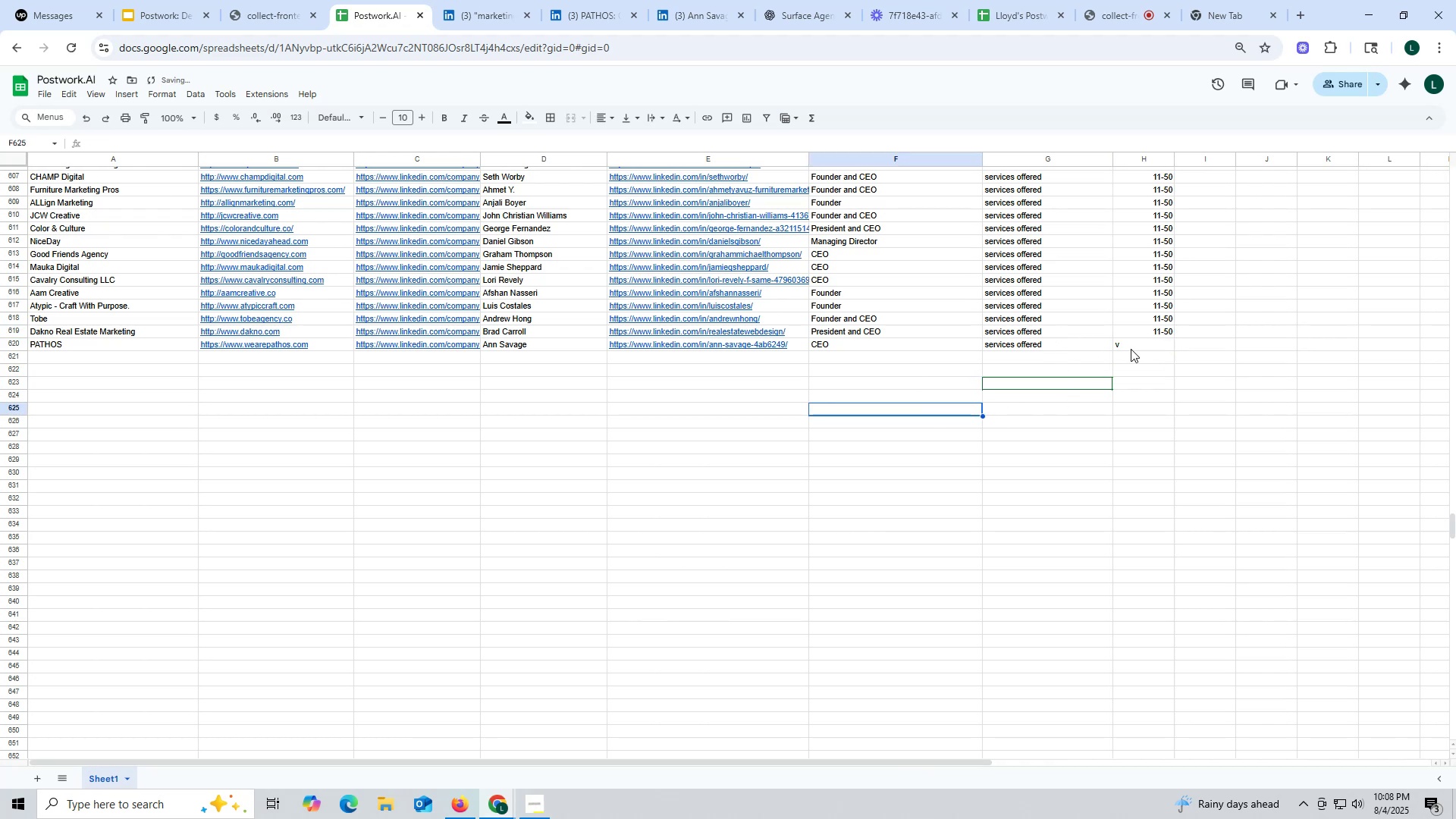 
key(Control+ControlLeft)
 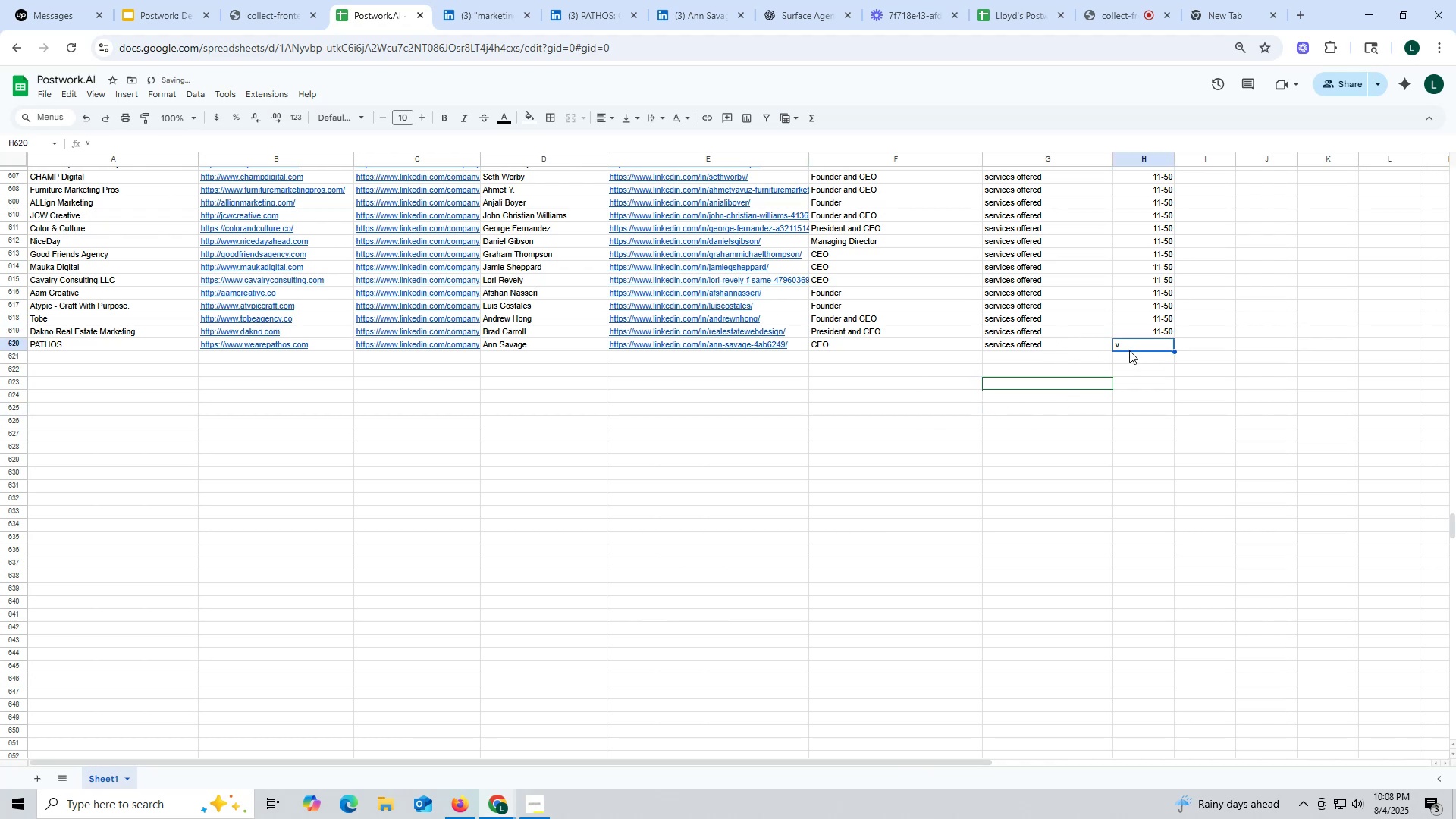 
left_click([1131, 345])
 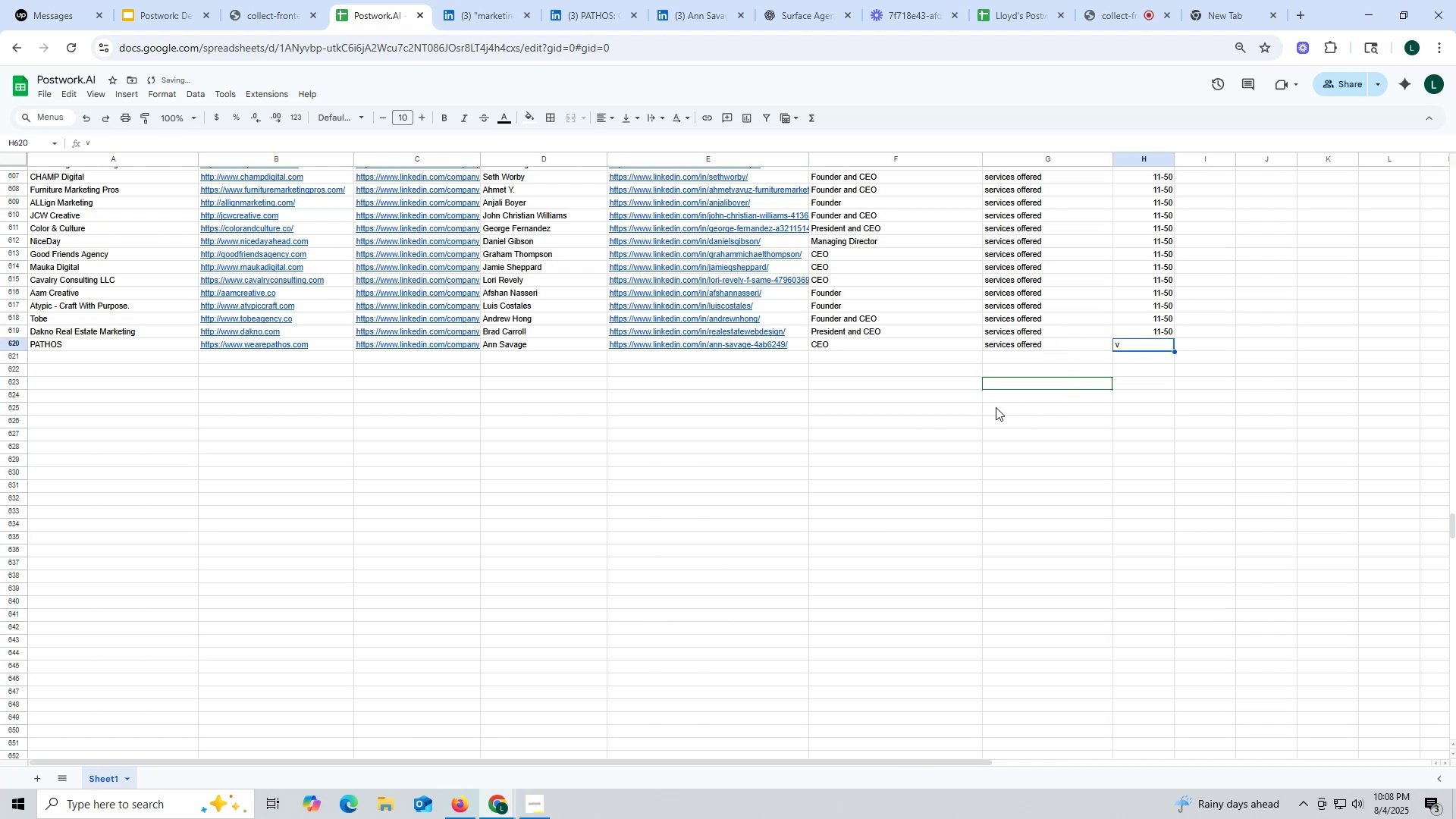 